 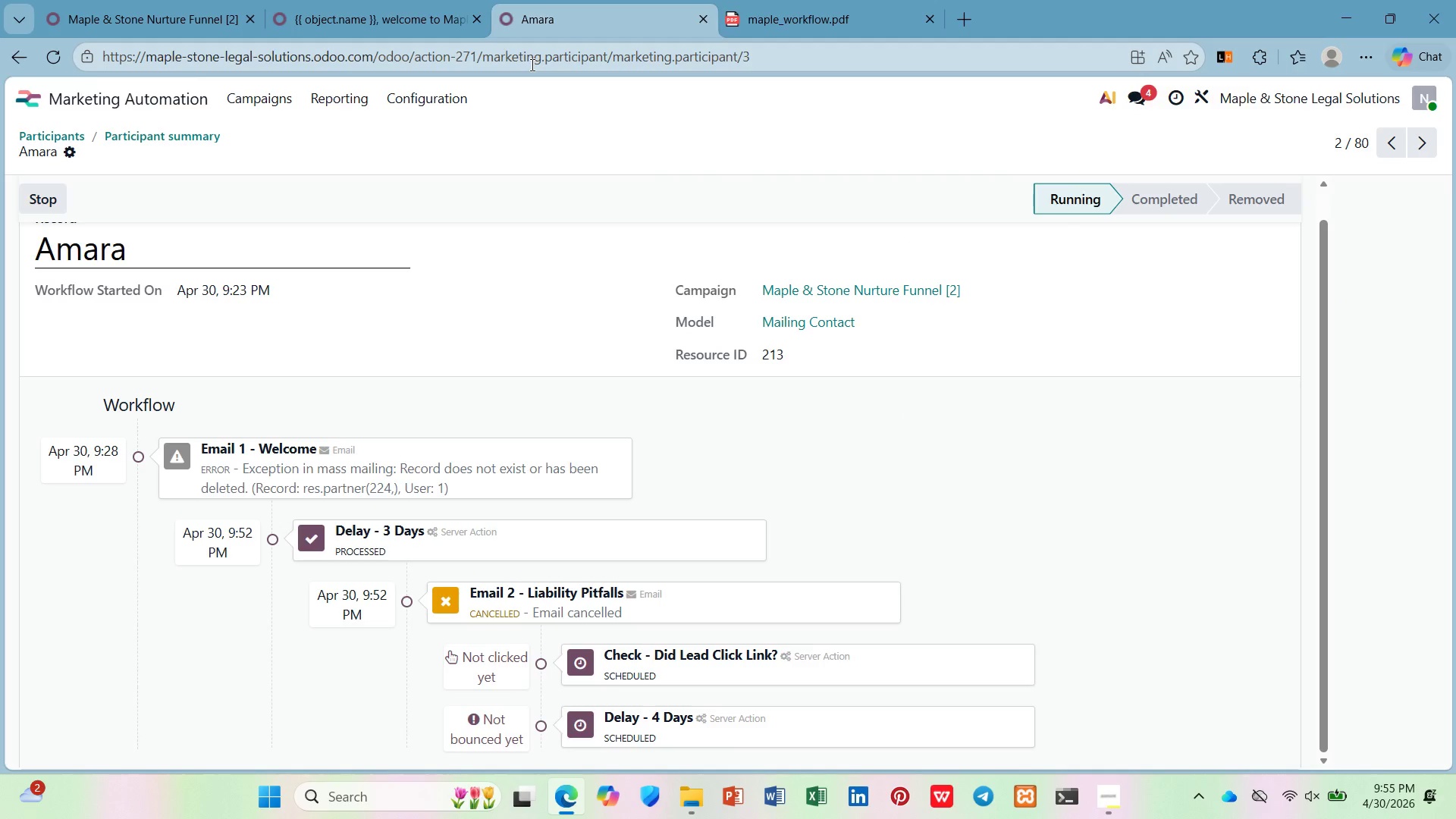 
left_click([136, 98])
 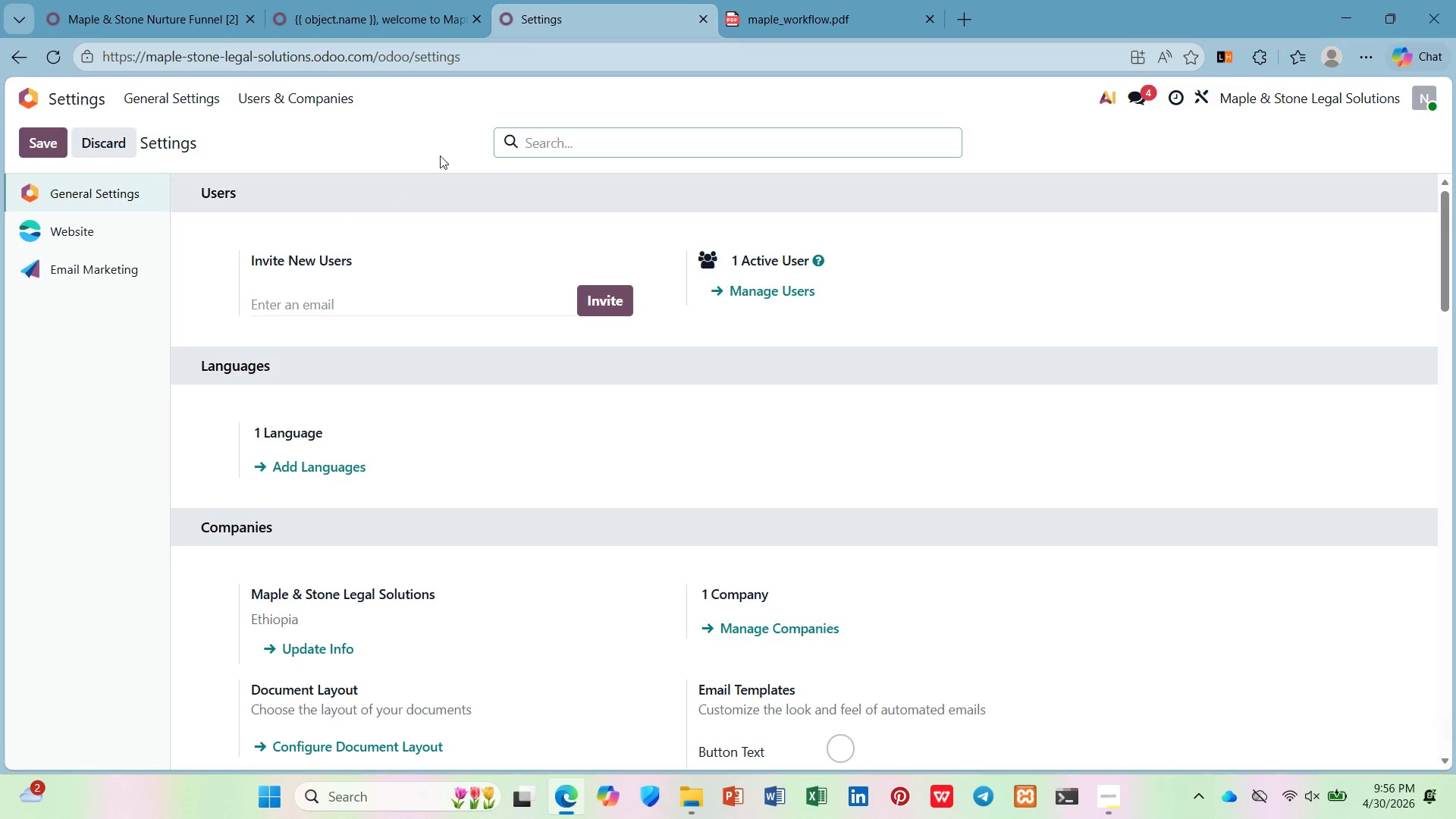 
scroll: coordinate [359, 573], scroll_direction: down, amount: 27.0
 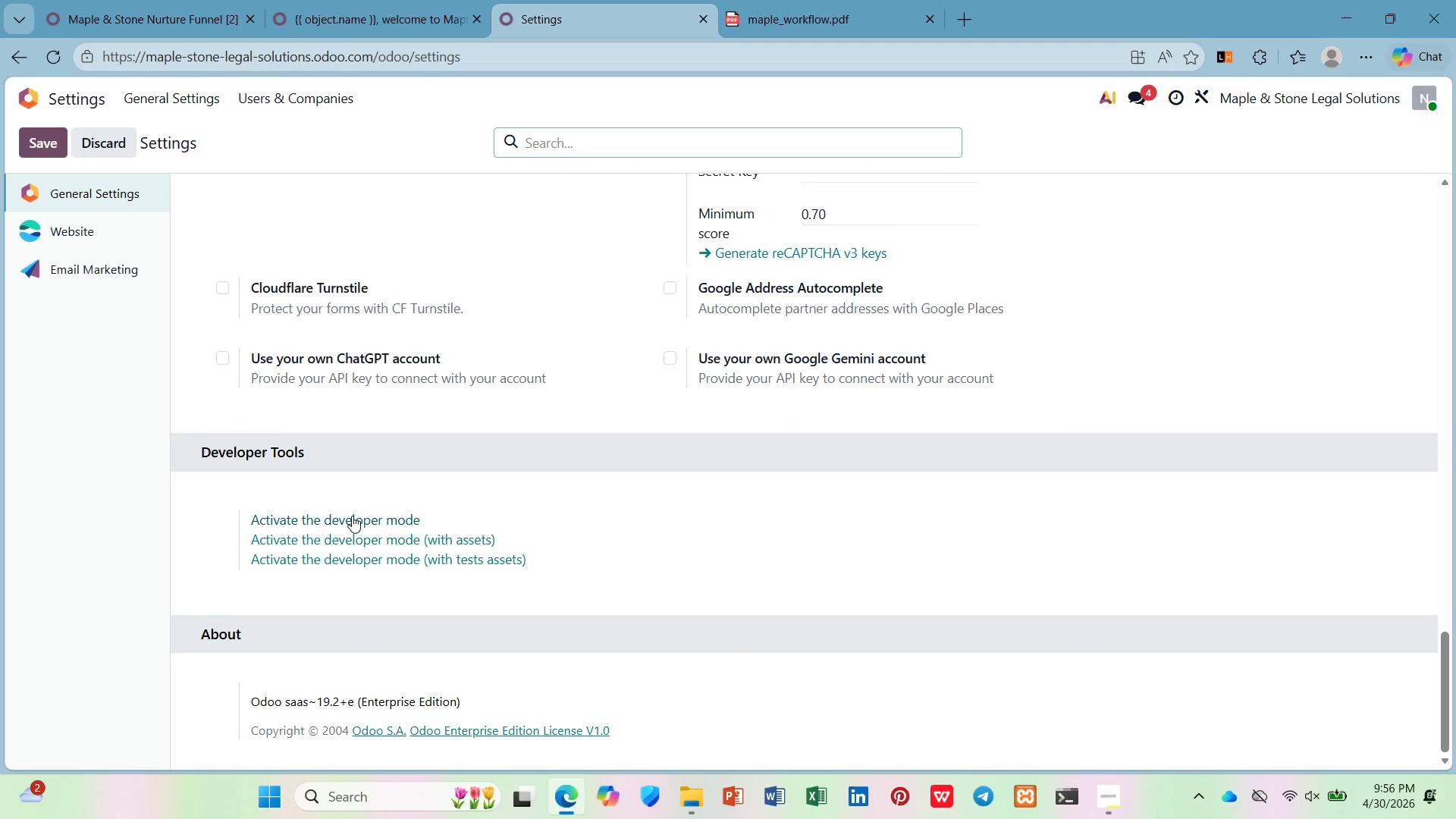 
left_click([355, 508])
 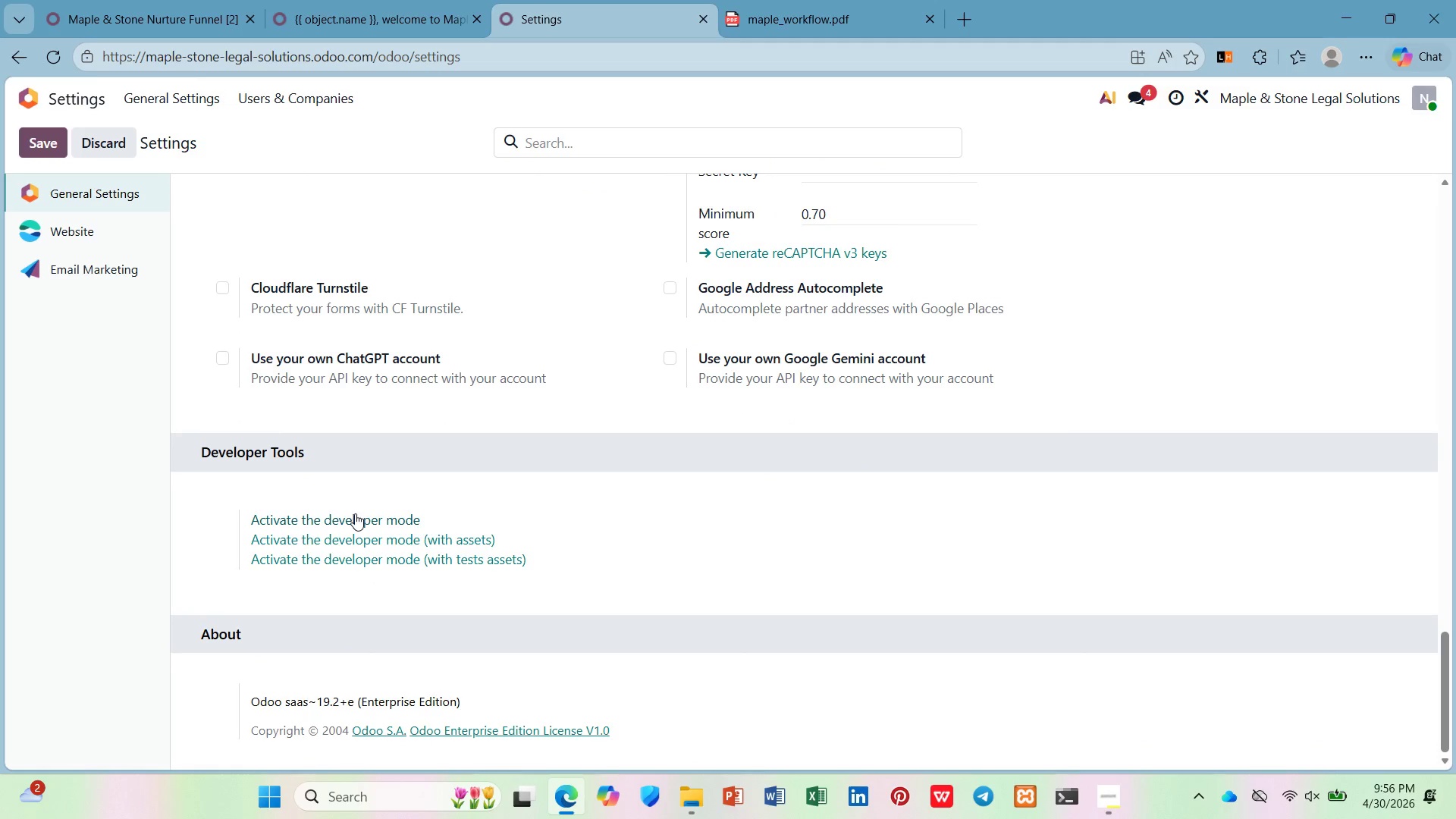 
left_click([354, 513])
 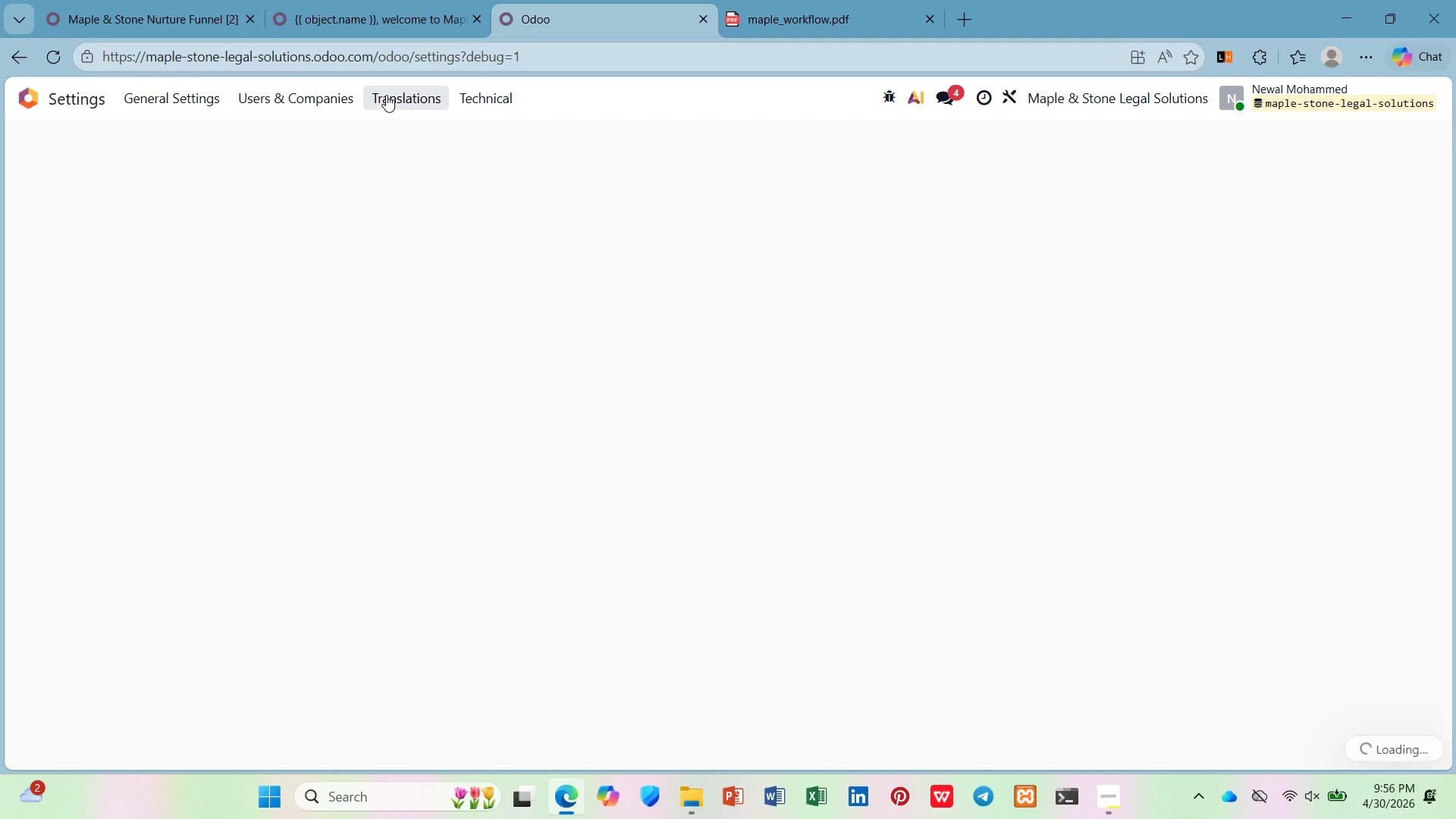 
left_click([482, 99])
 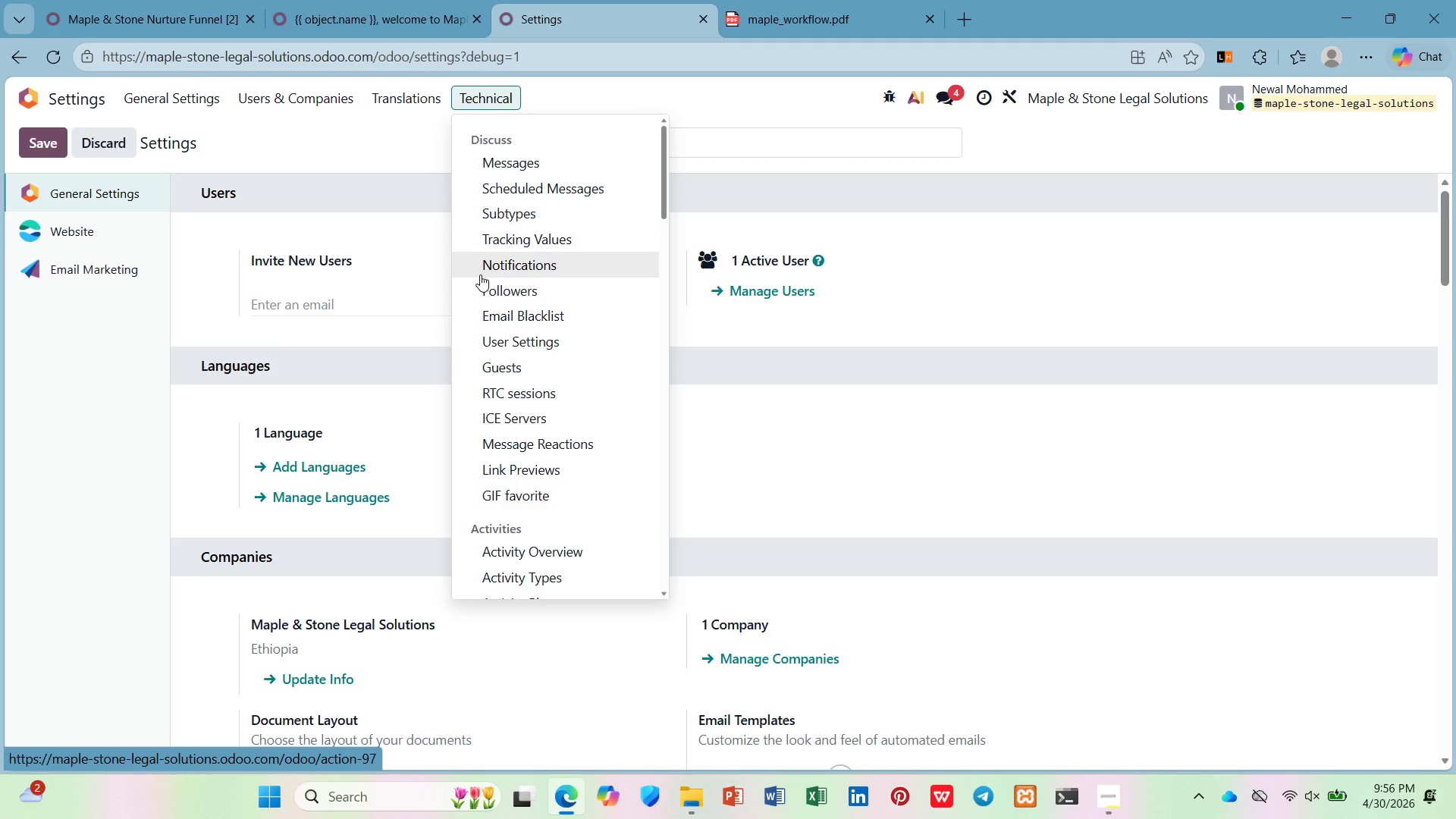 
scroll: coordinate [503, 410], scroll_direction: down, amount: 13.0
 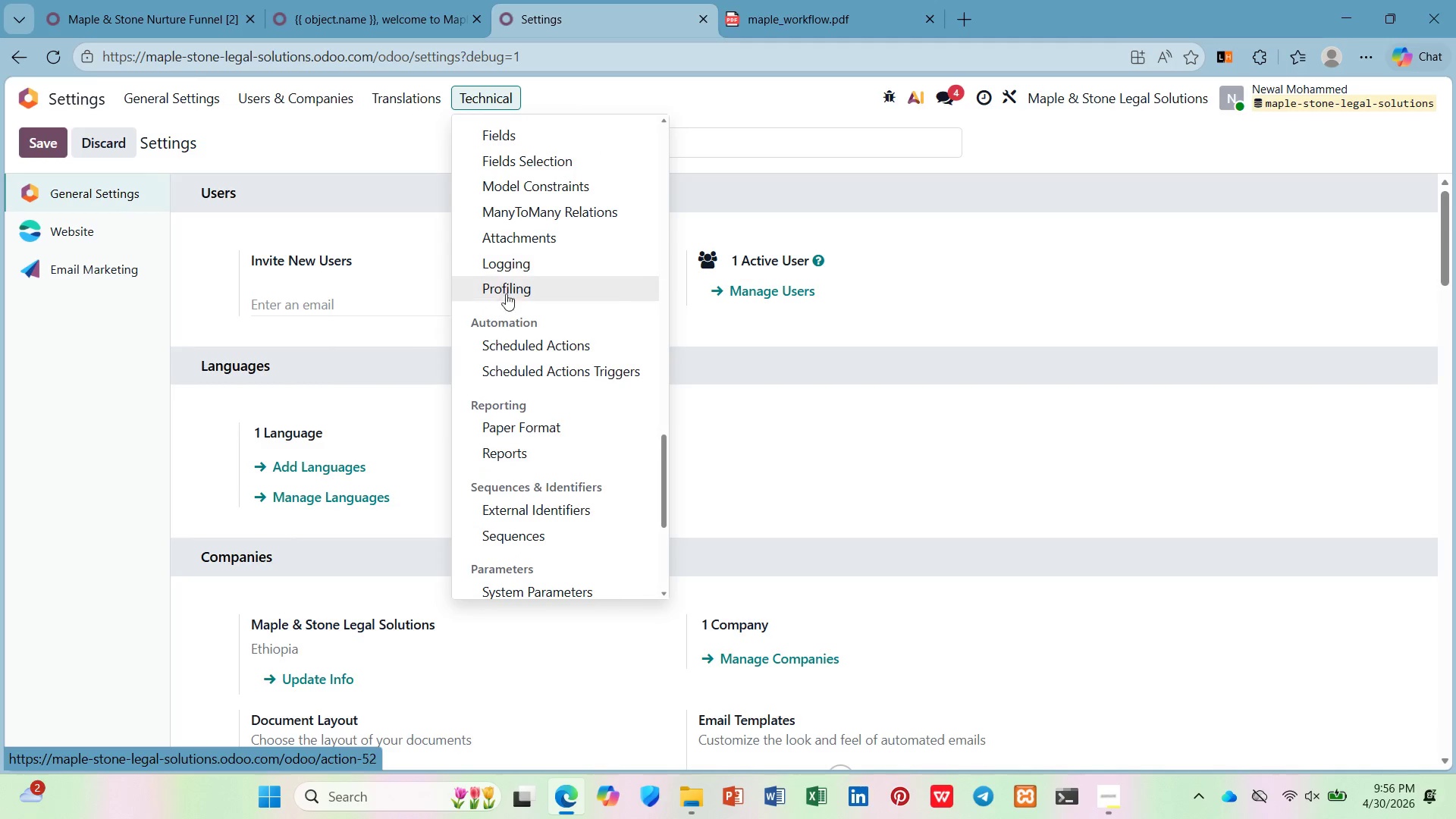 
left_click([519, 350])
 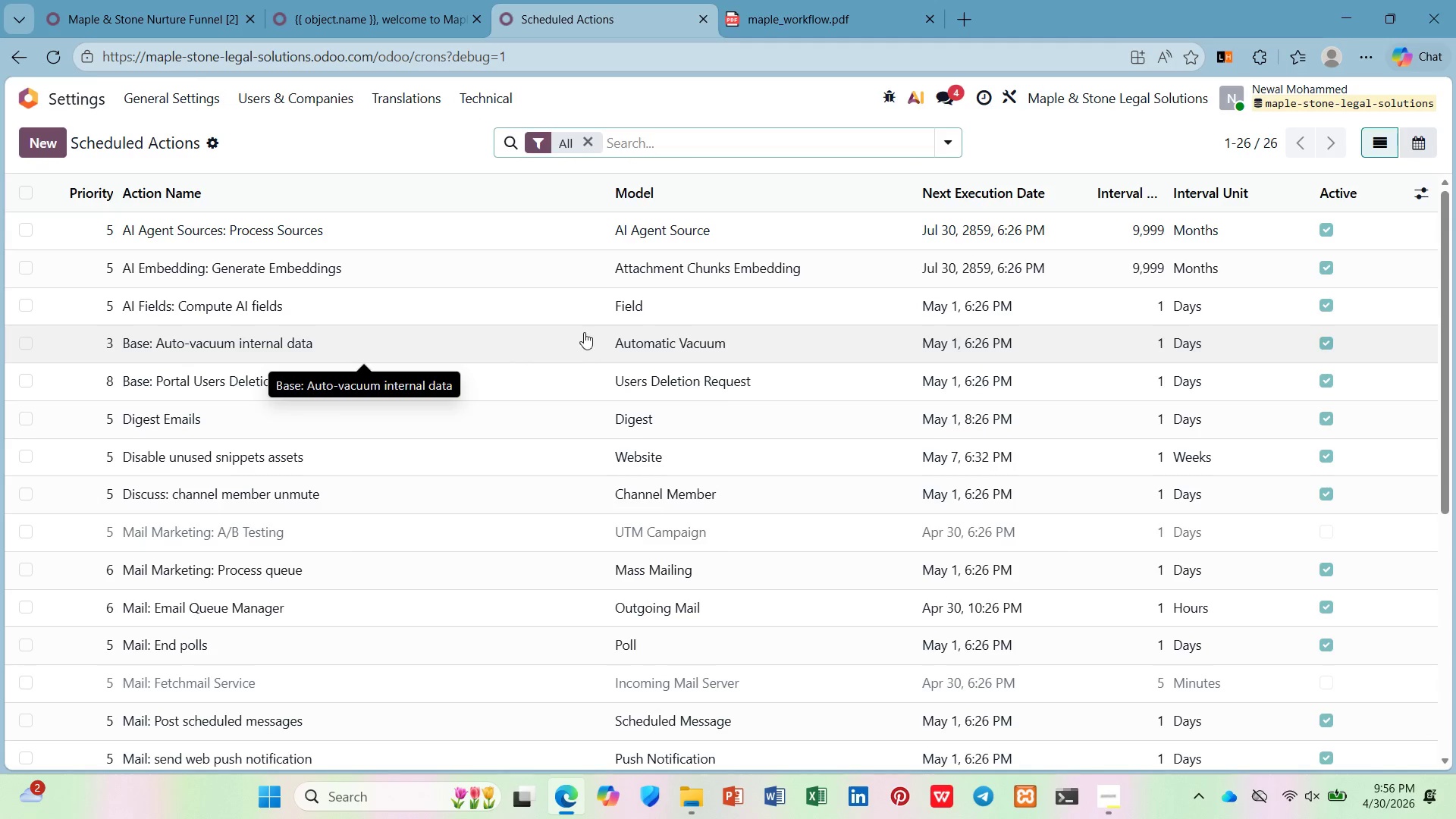 
wait(6.56)
 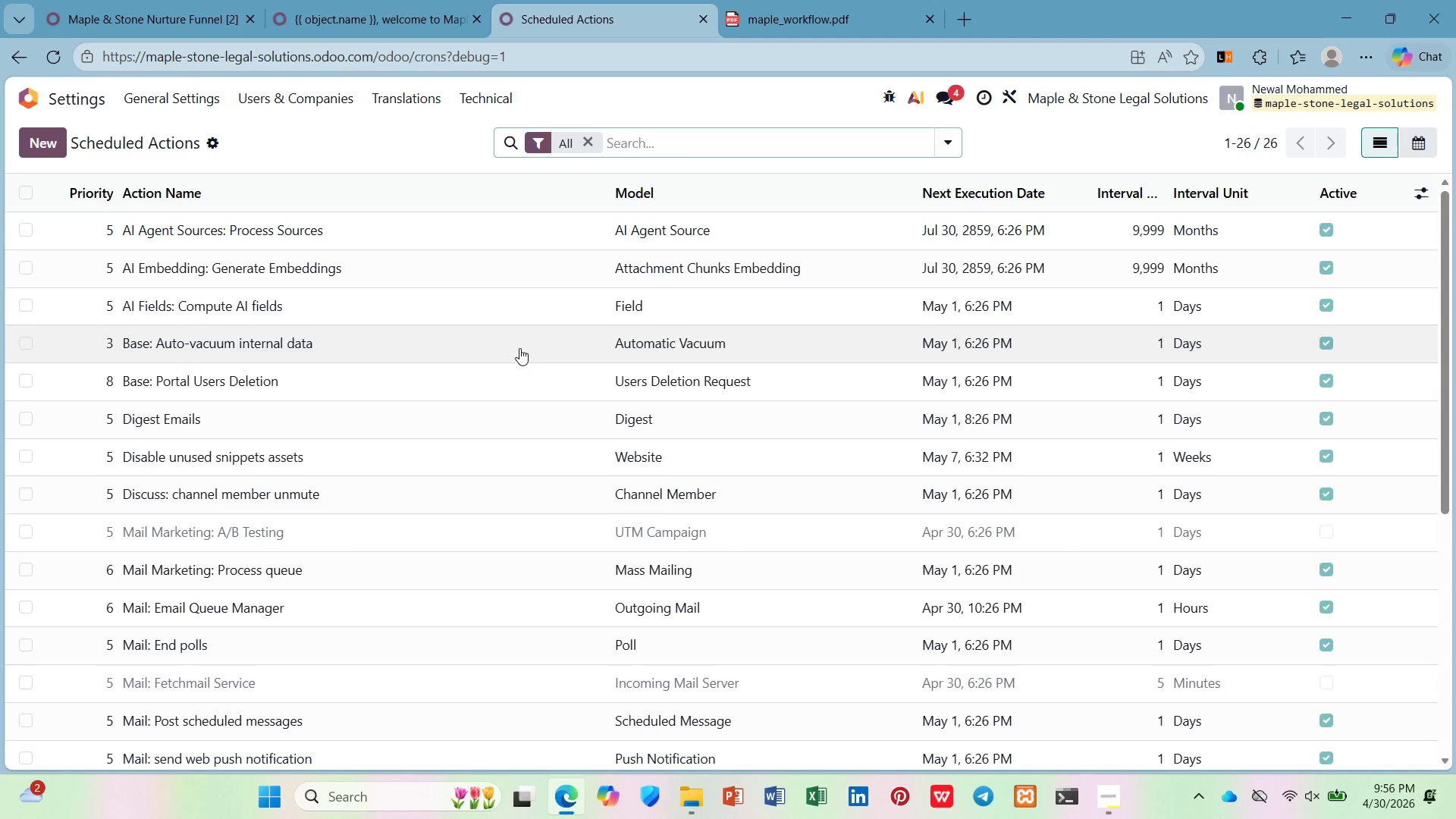 
type(marketing)
 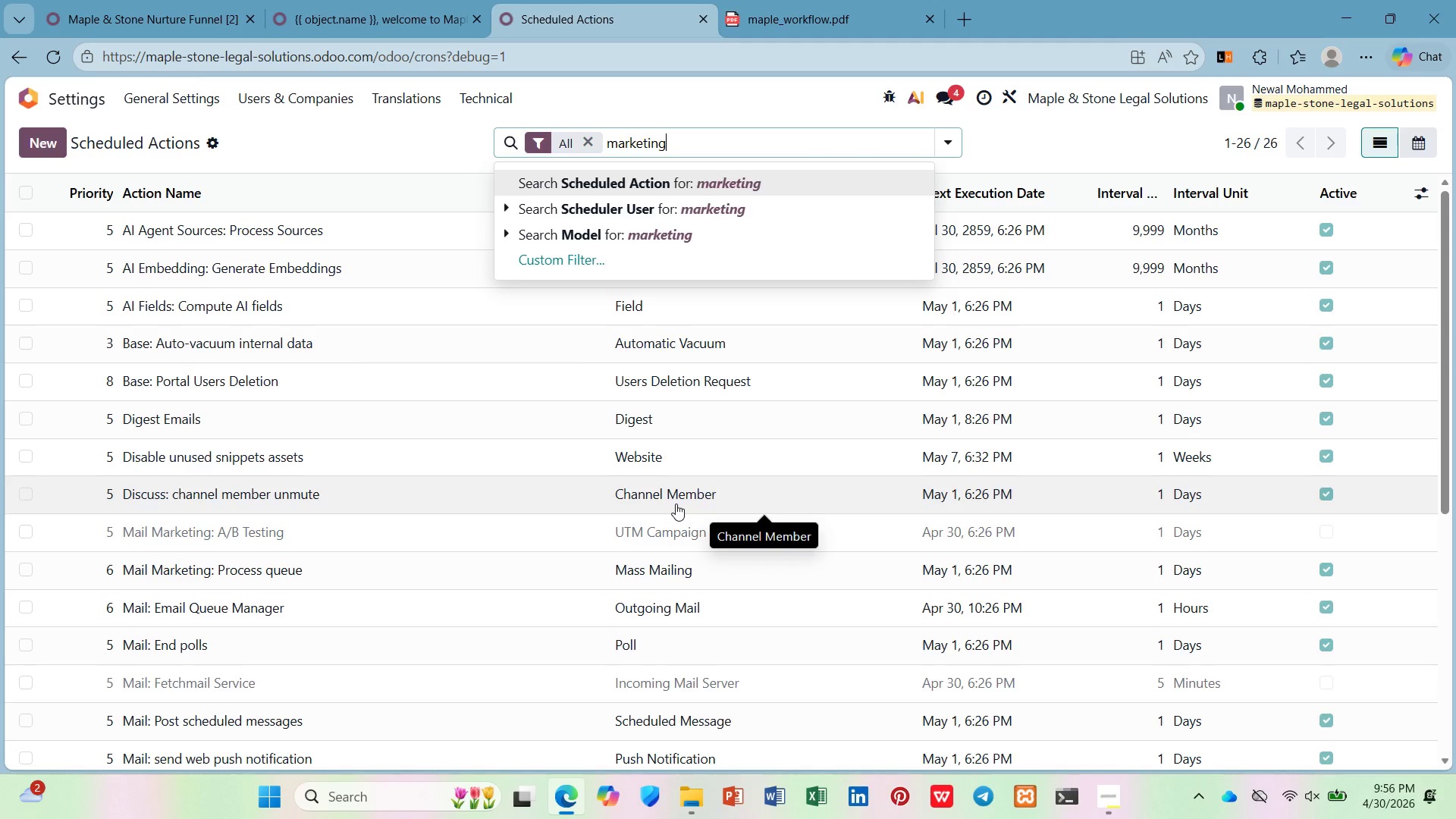 
key(Enter)
 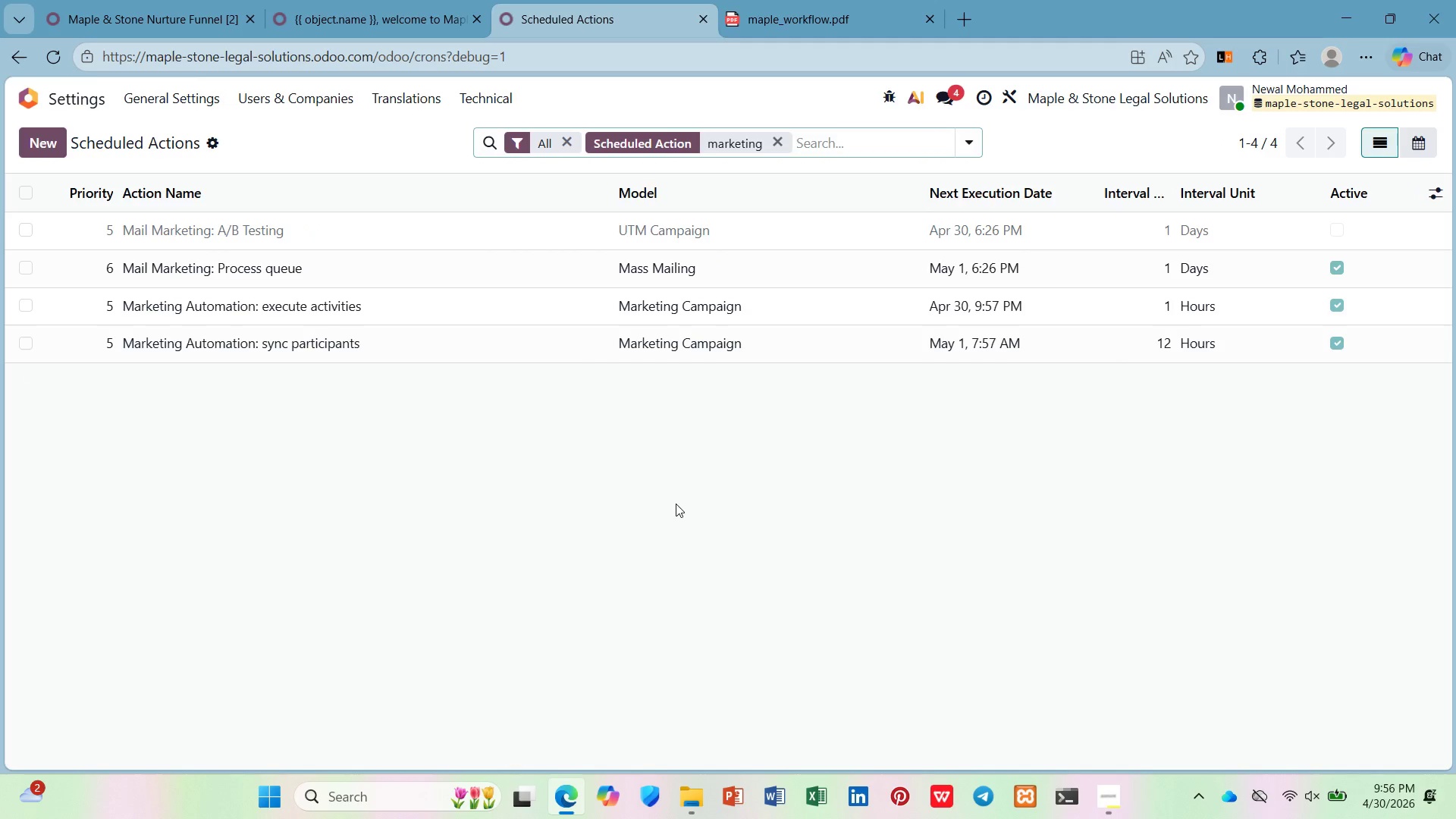 
wait(7.09)
 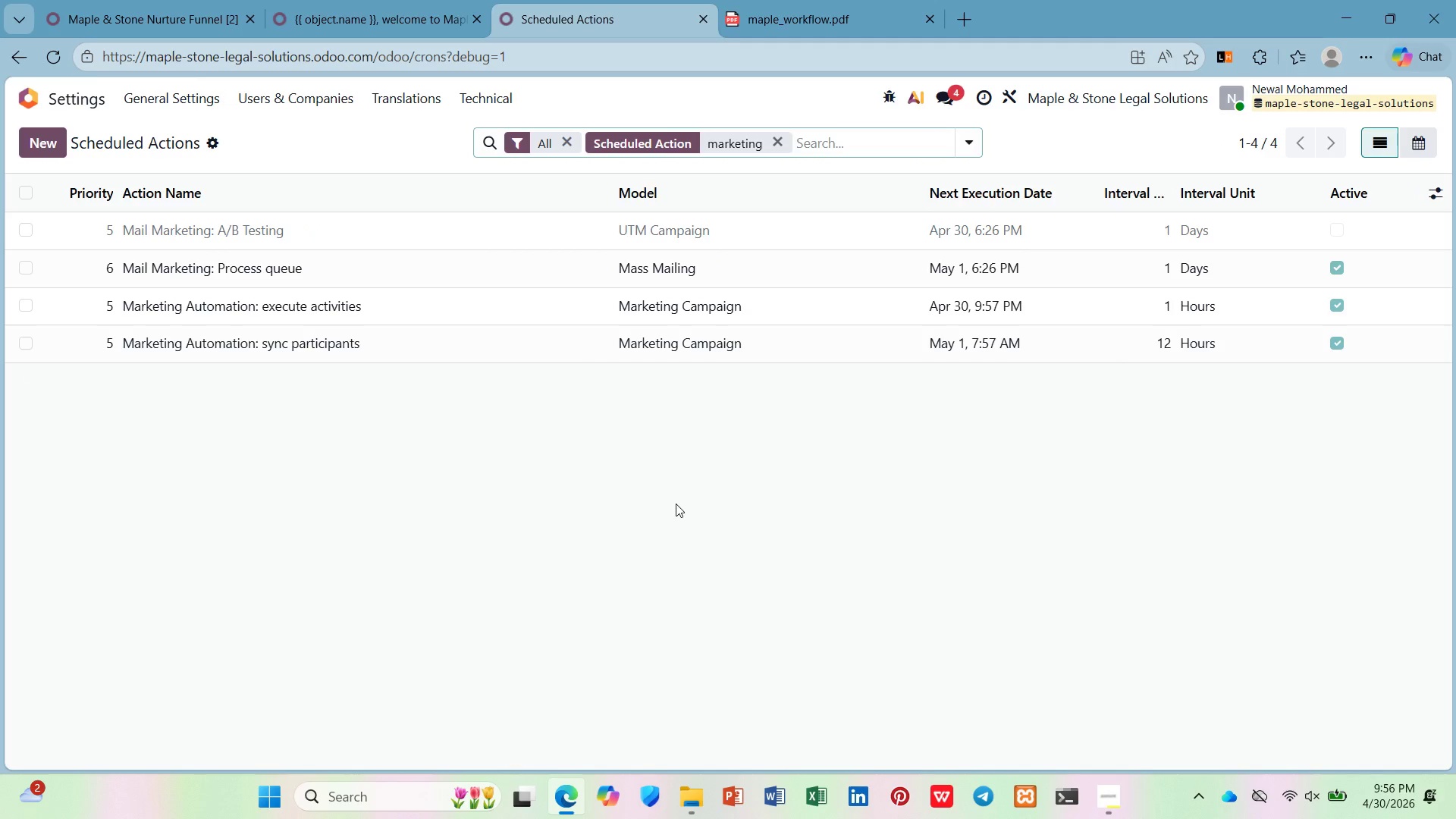 
left_click([525, 353])
 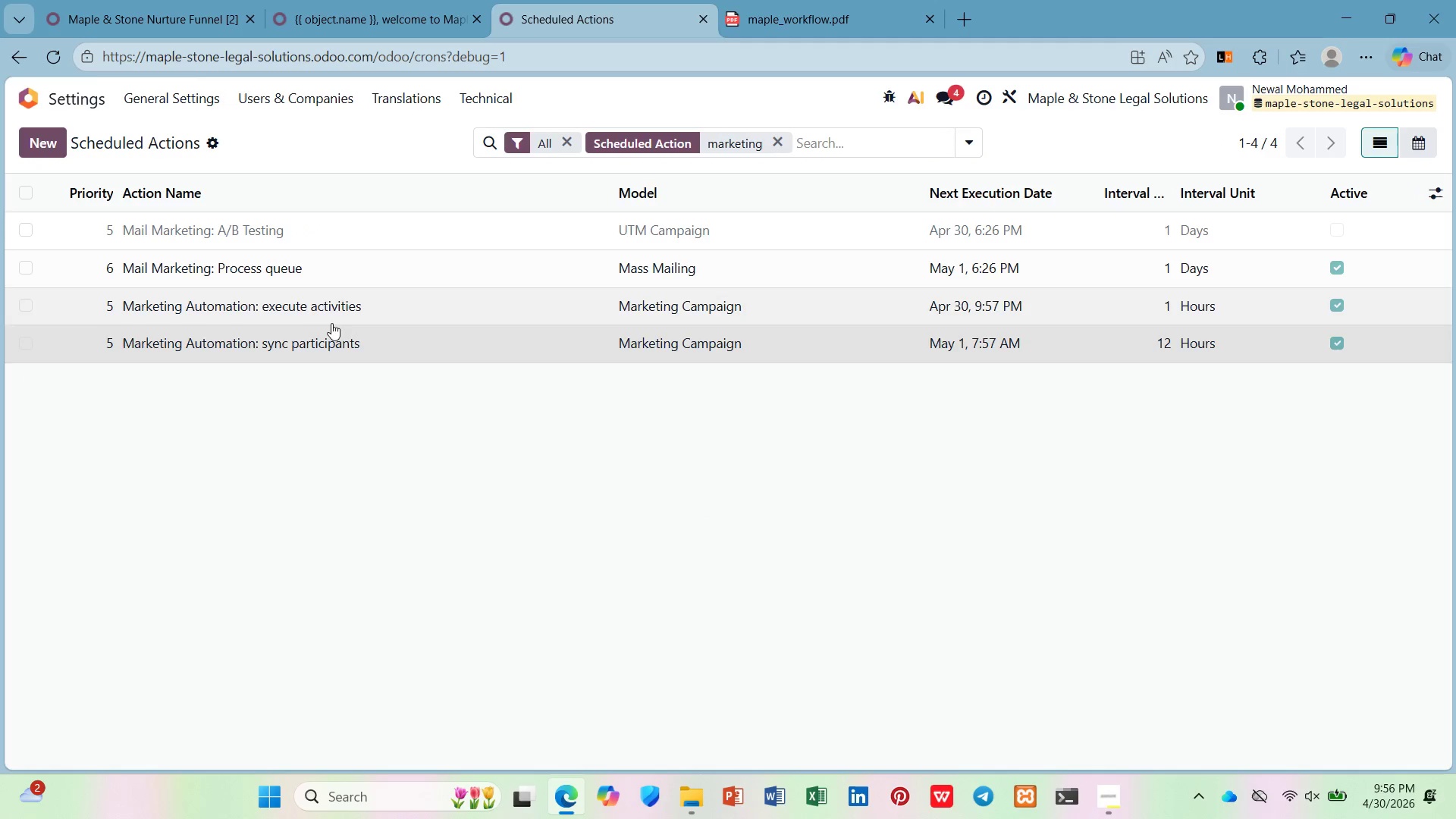 
left_click([271, 344])
 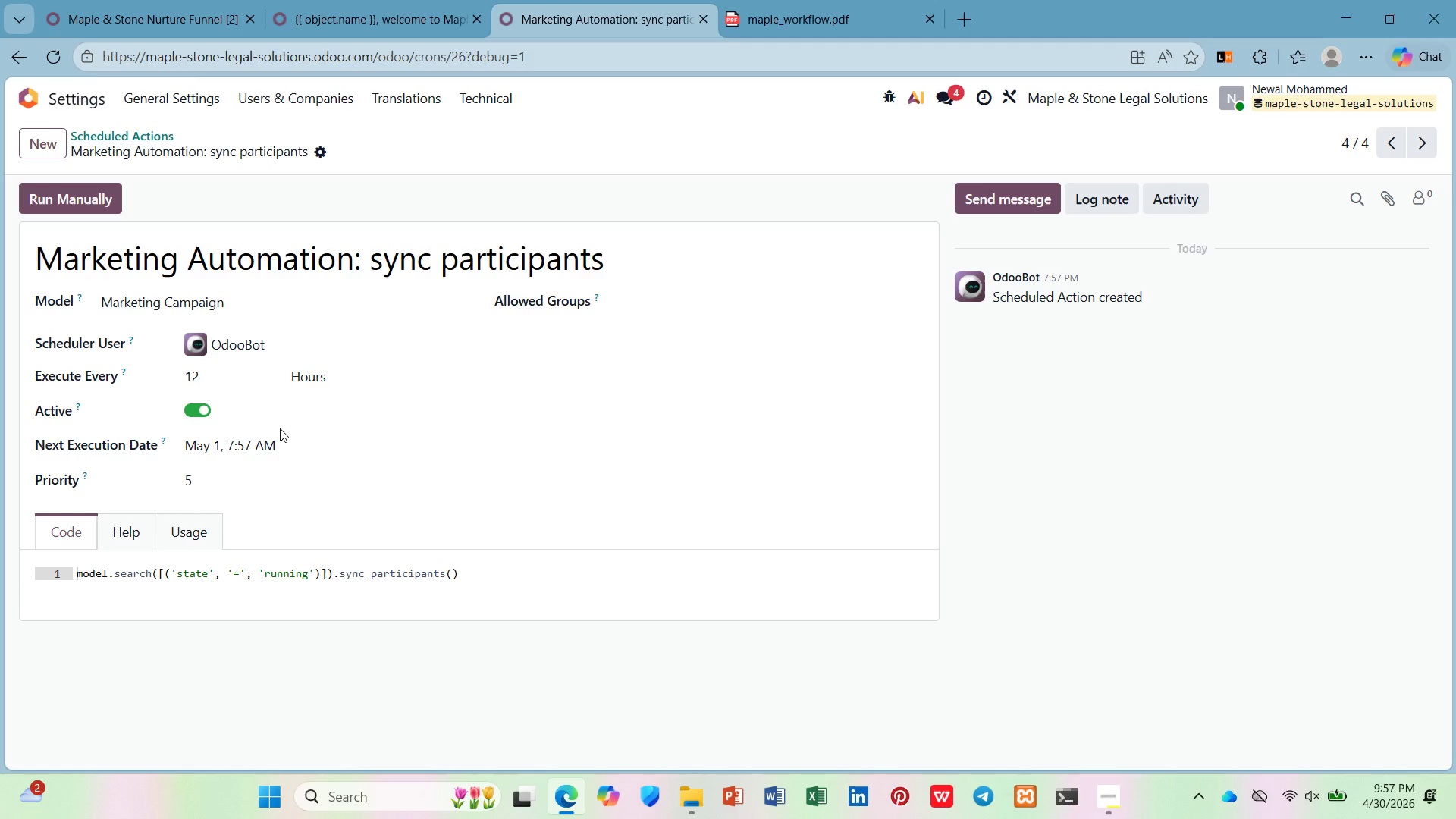 
wait(53.31)
 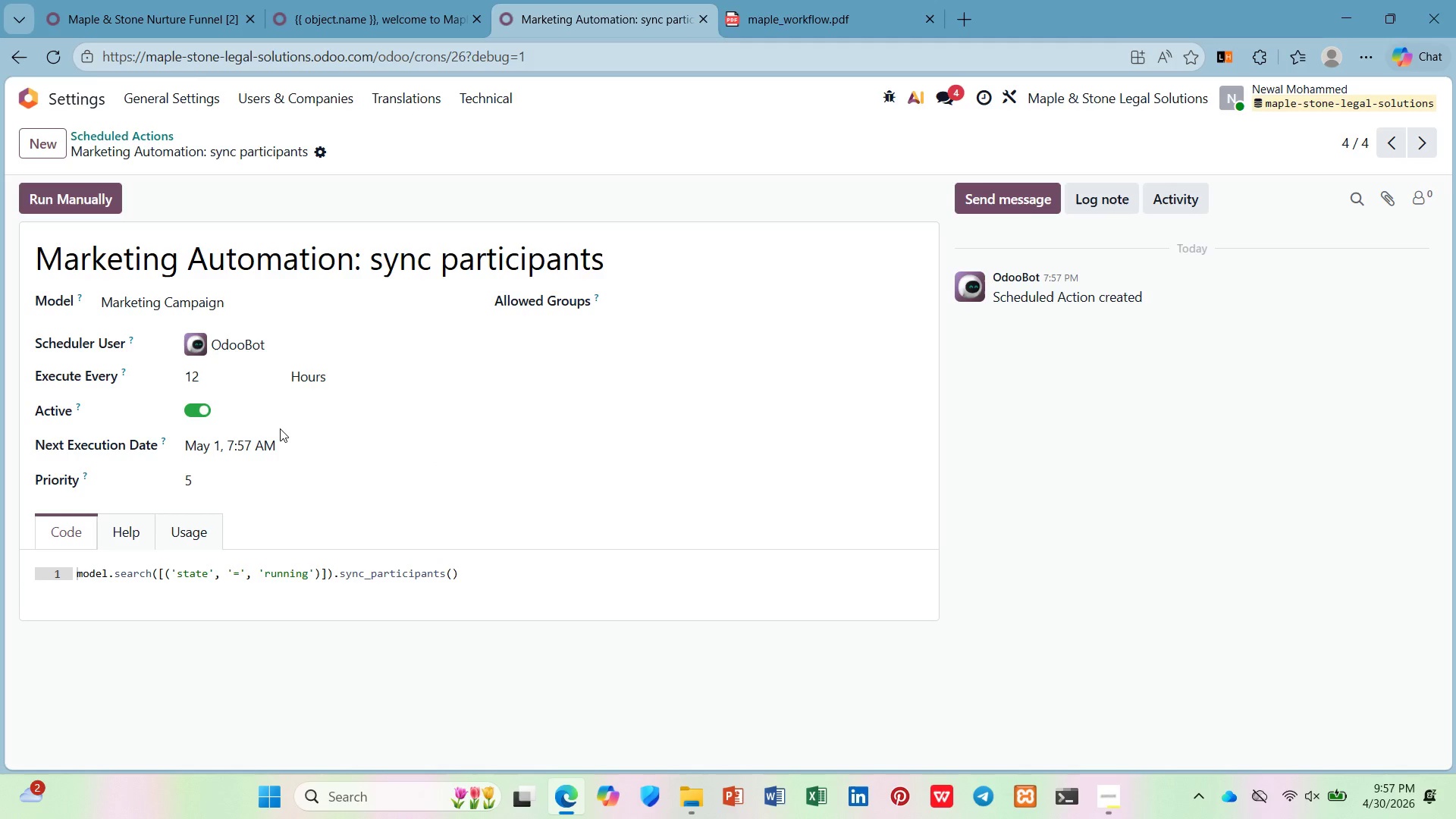 
left_click([372, 202])
 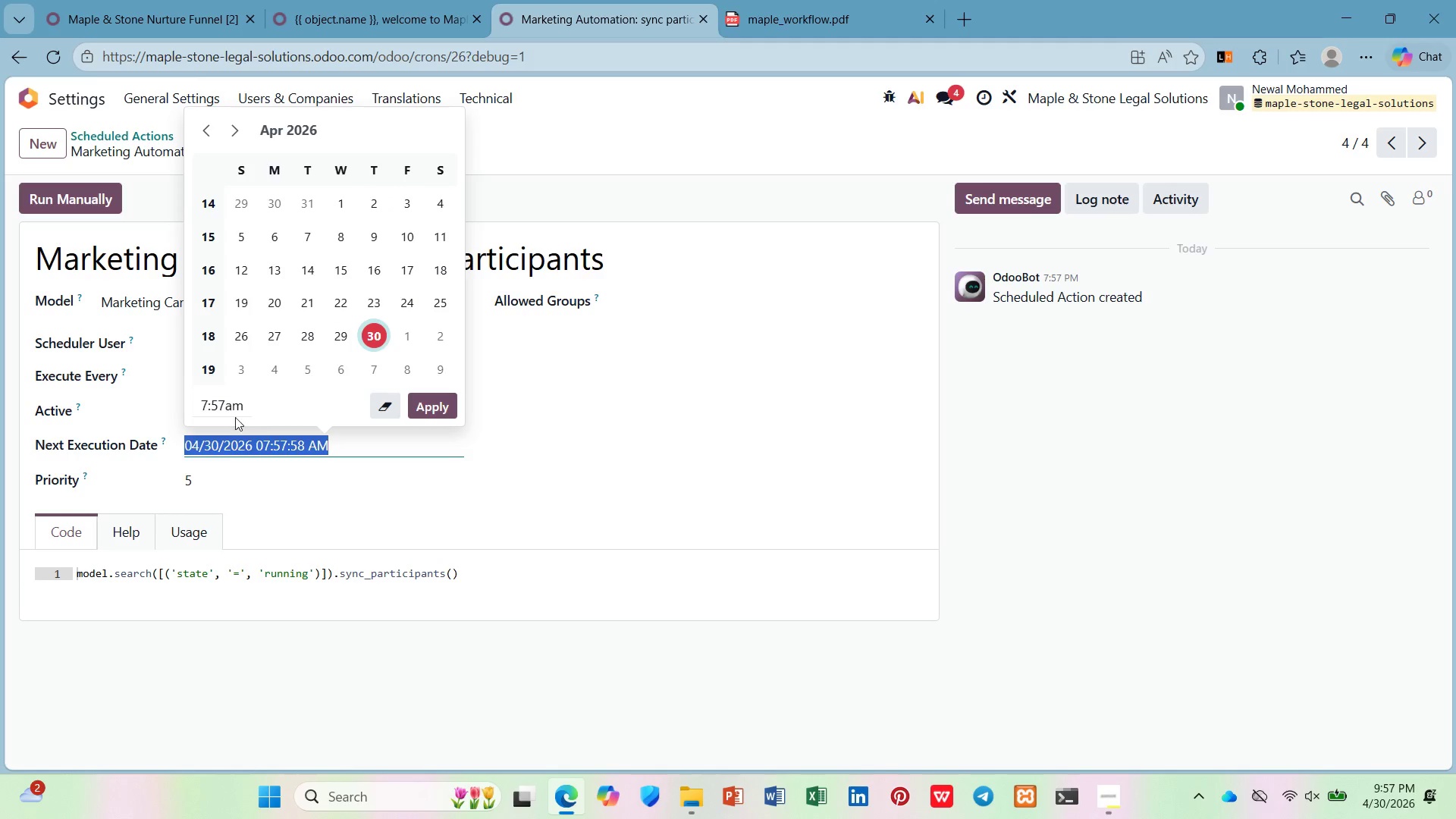 
left_click([224, 410])
 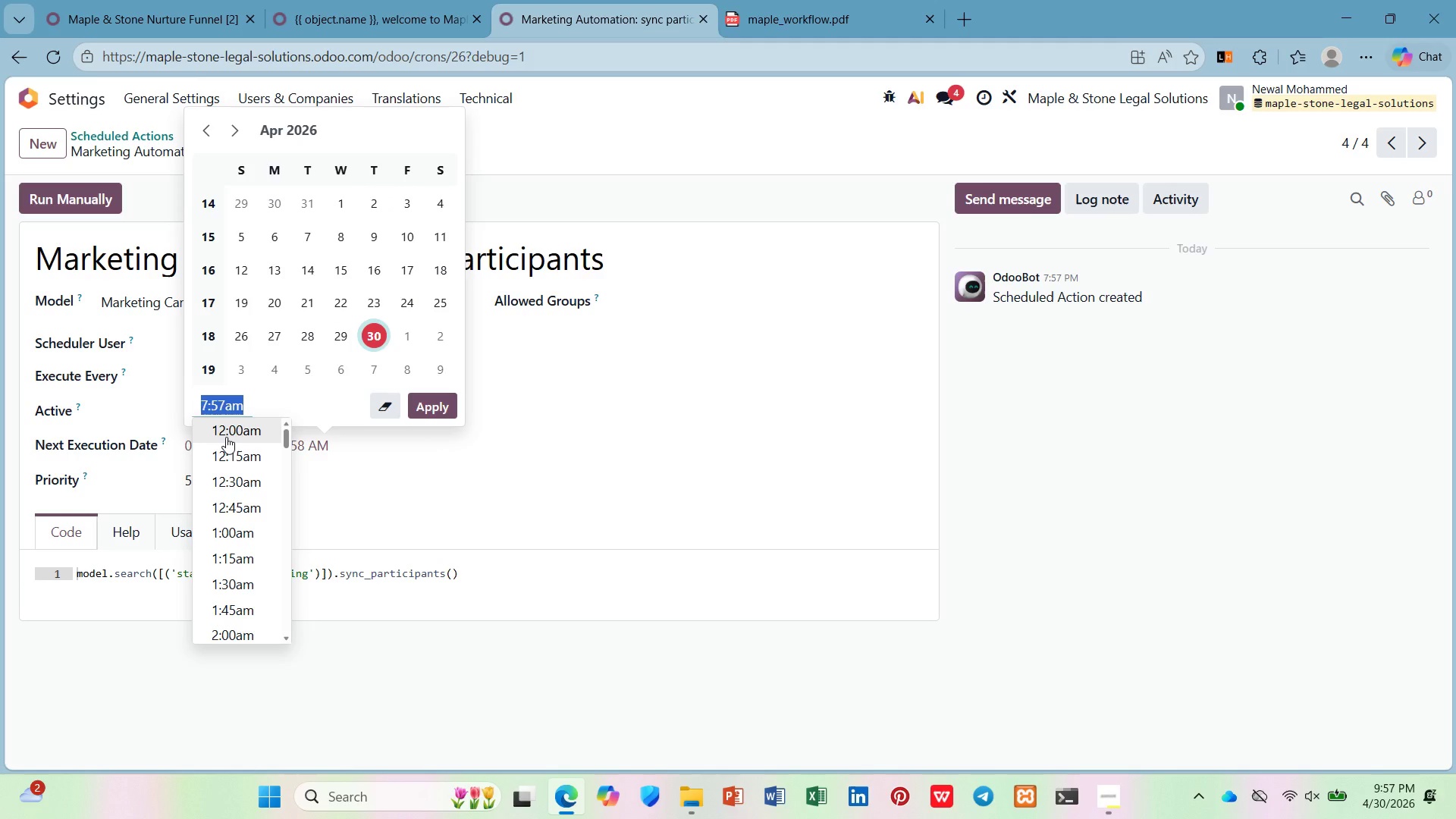 
key(9)
 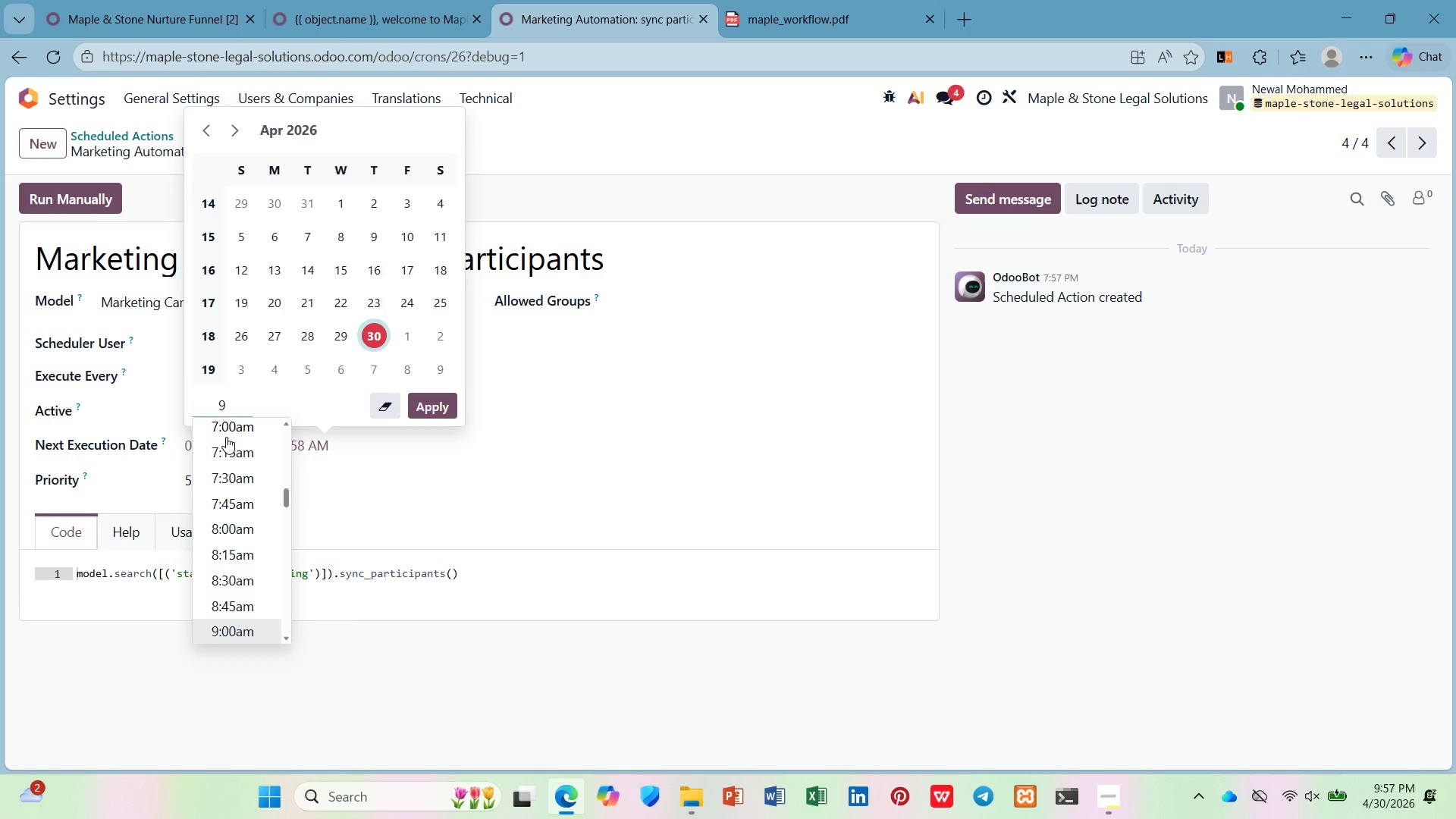 
type(59)
key(Backspace)
key(Backspace)
type(:59)
 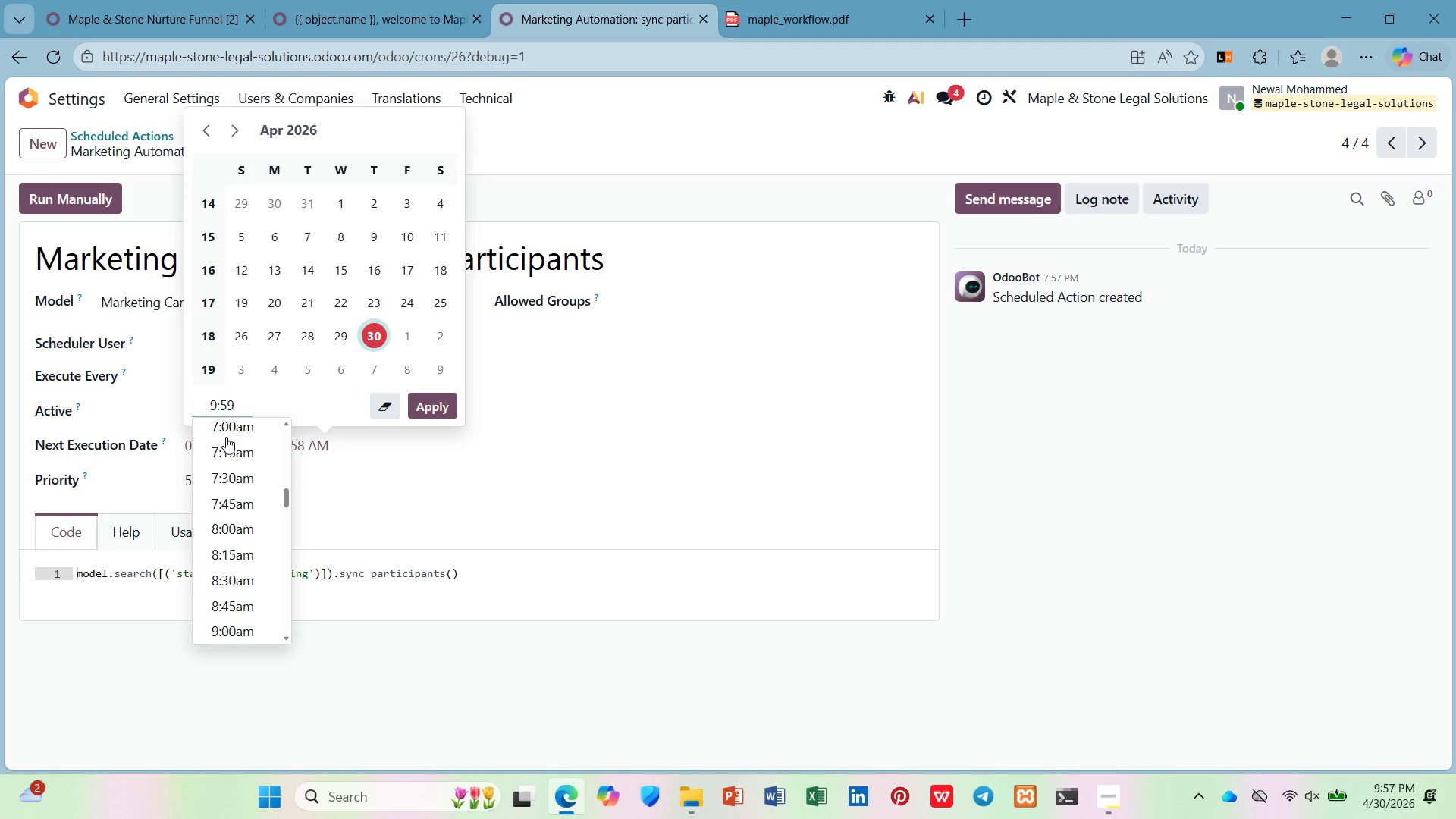 
key(Enter)
 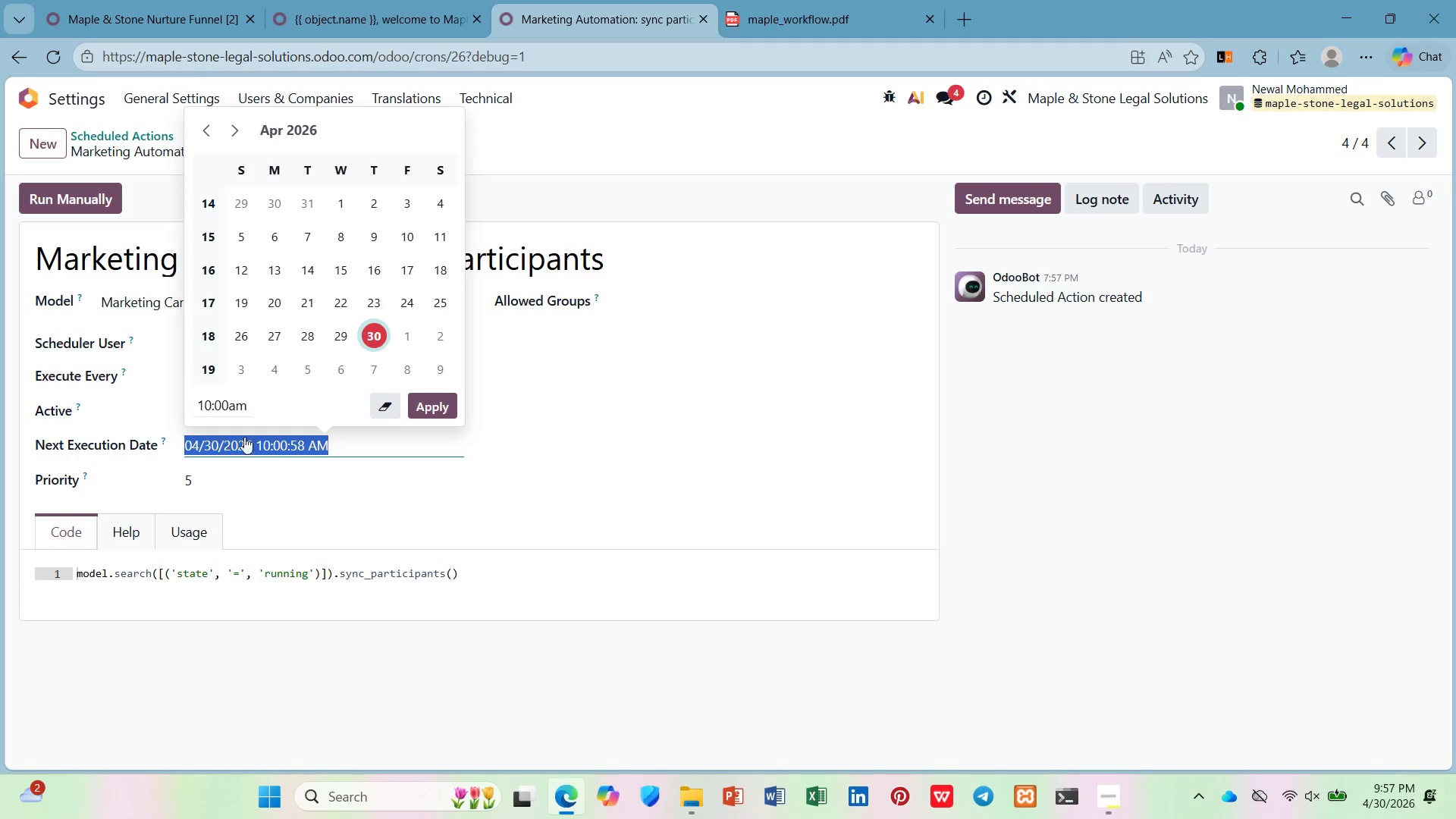 
left_click([213, 404])
 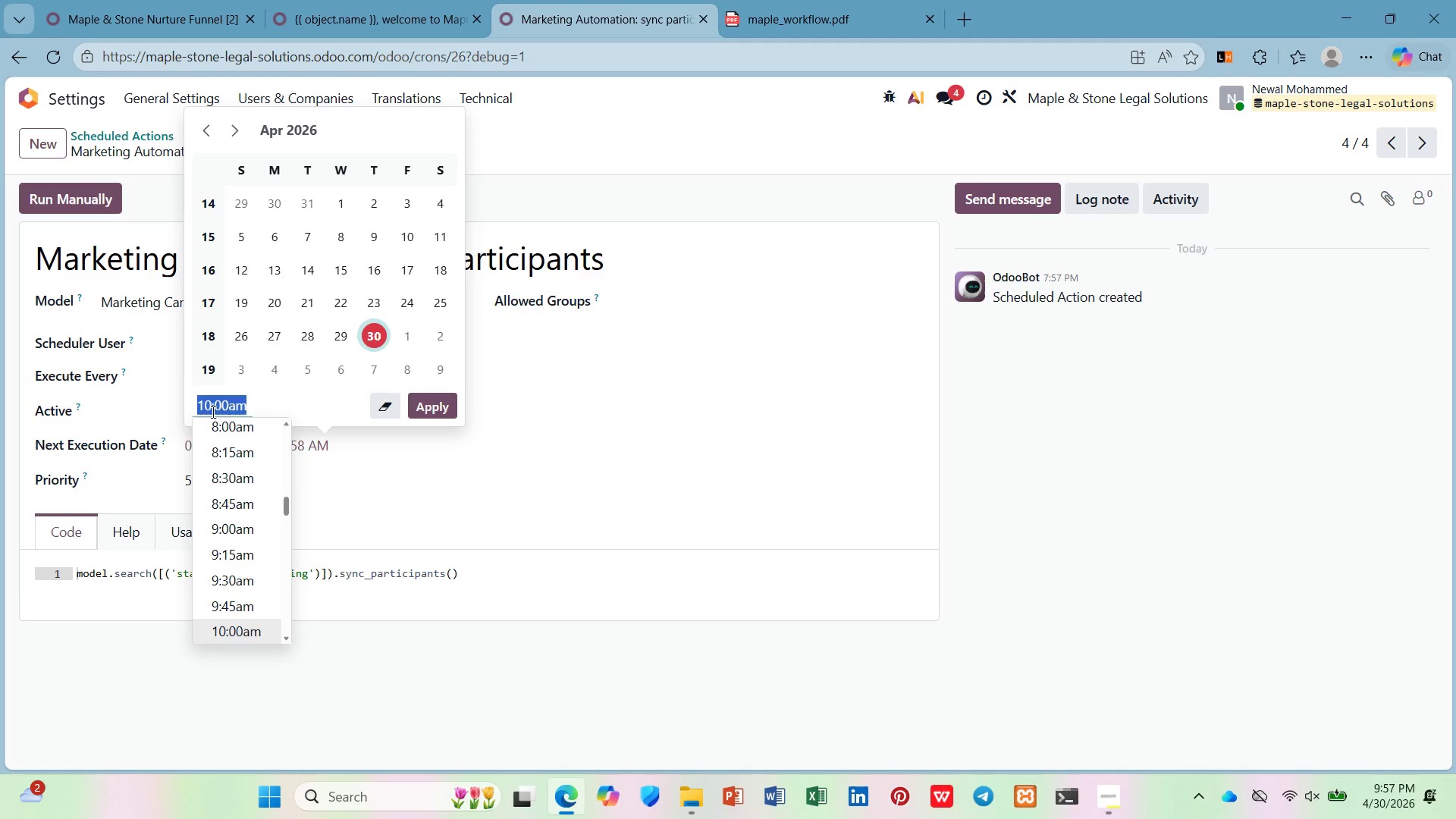 
left_click([206, 410])
 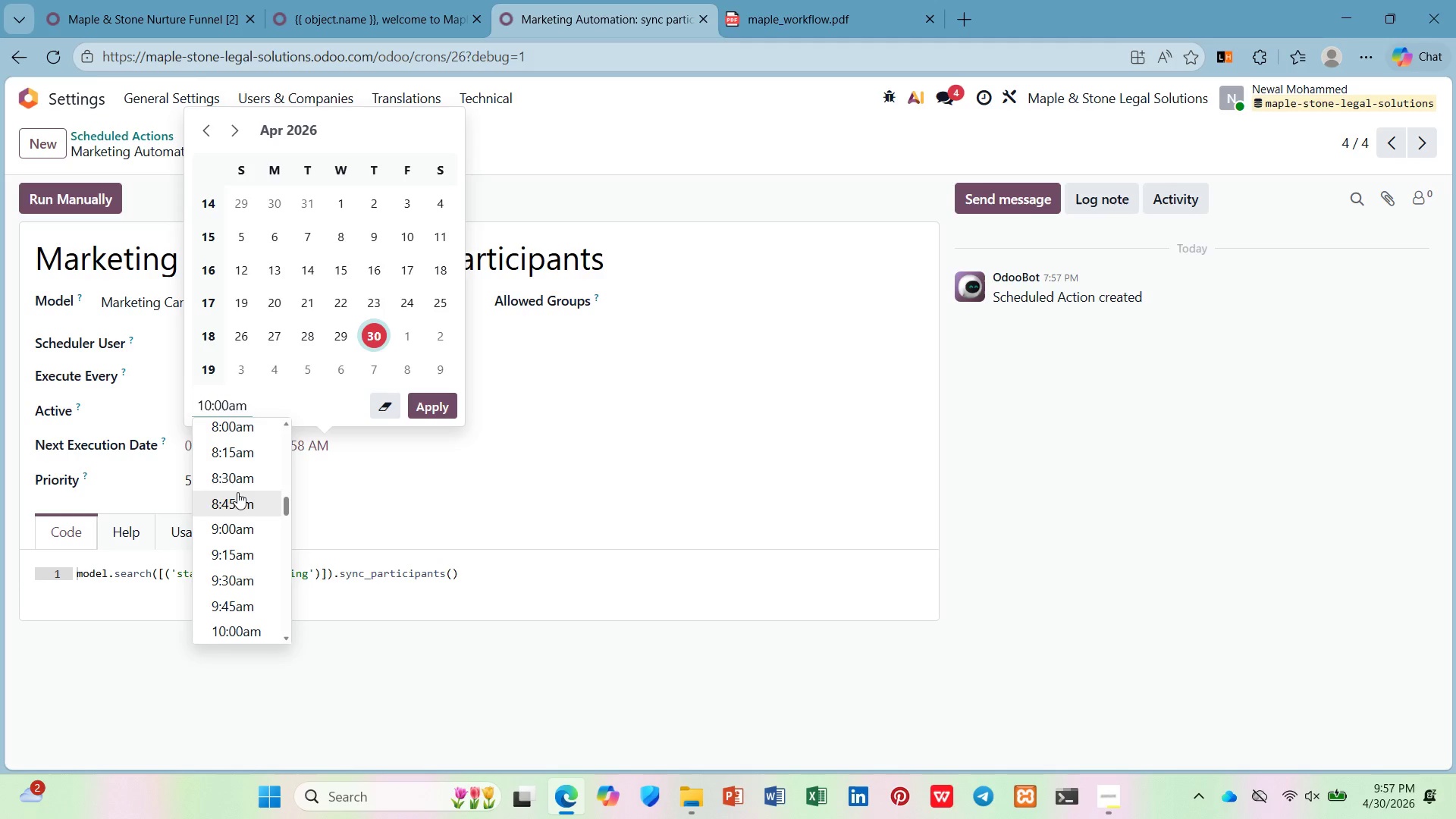 
key(ArrowRight)
 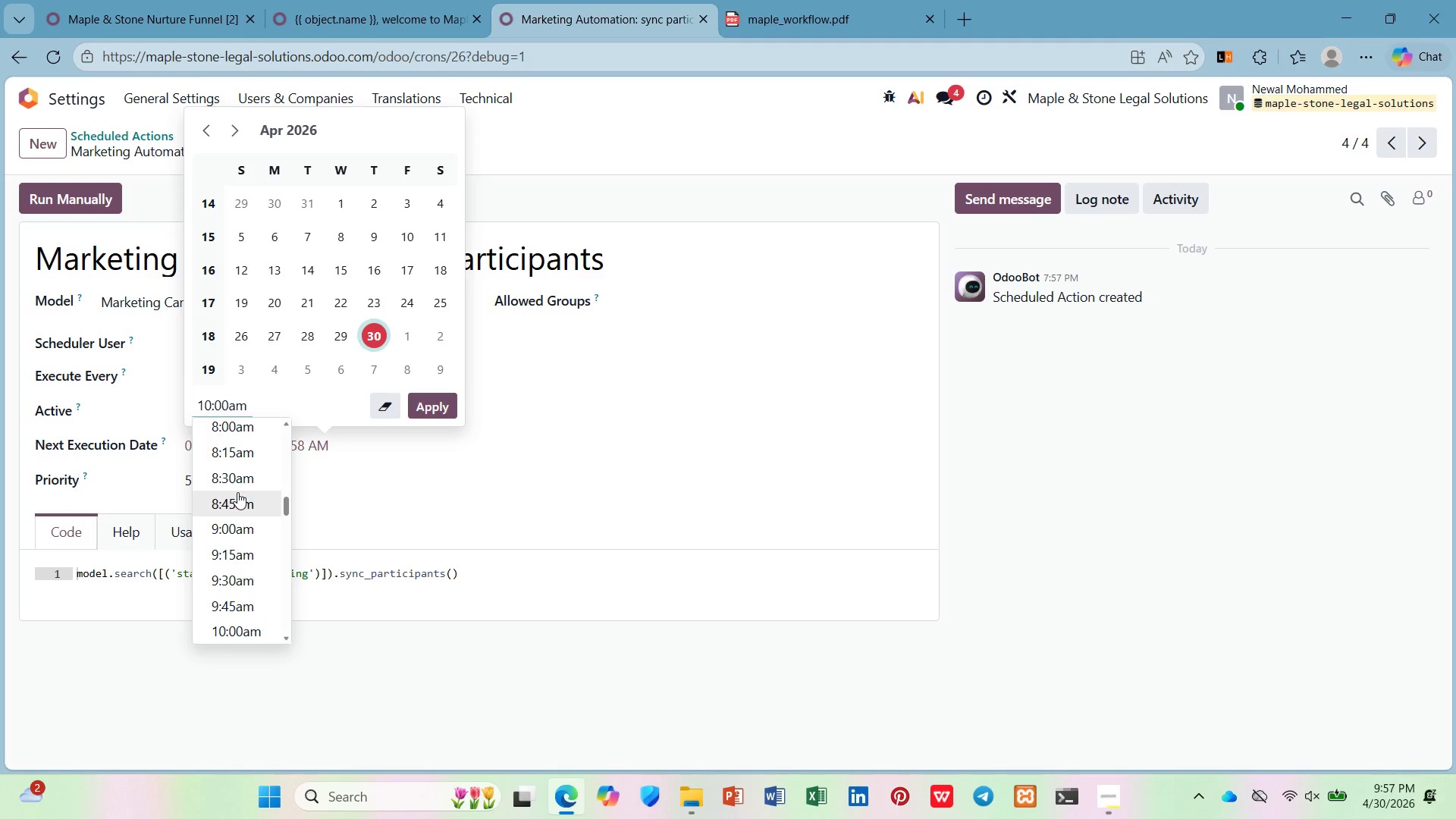 
key(Backspace)
 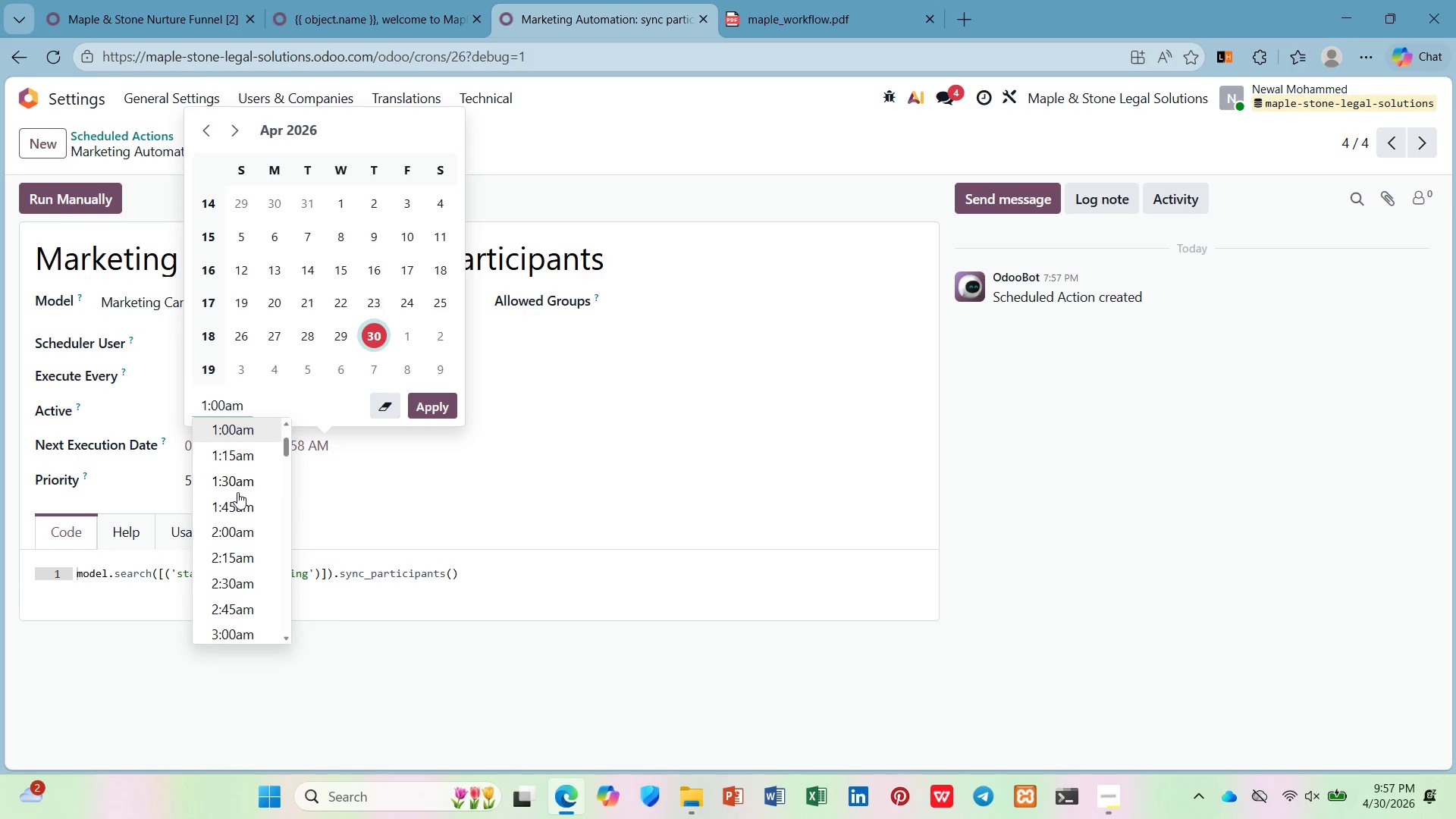 
key(Backspace)
 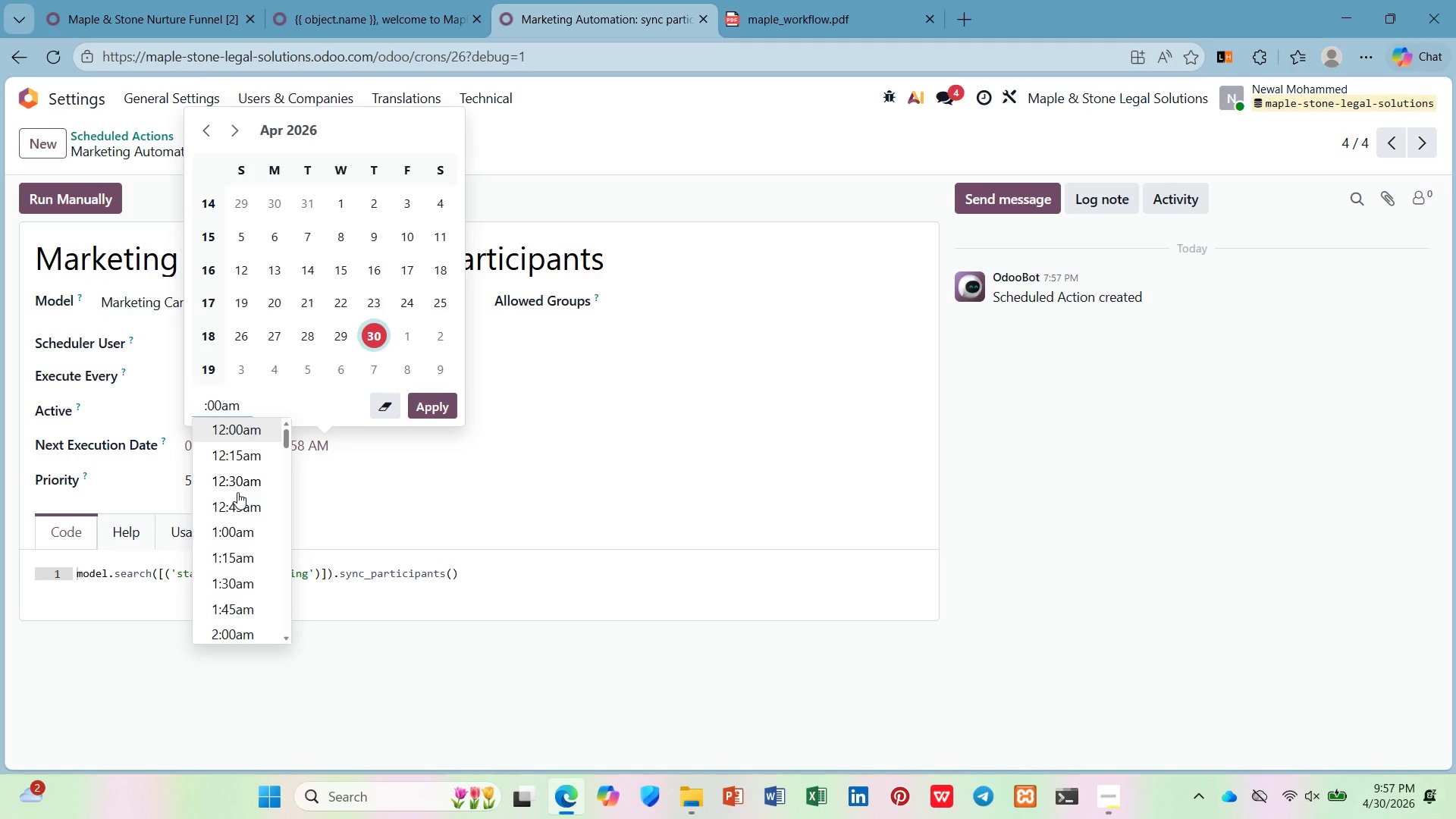 
key(9)
 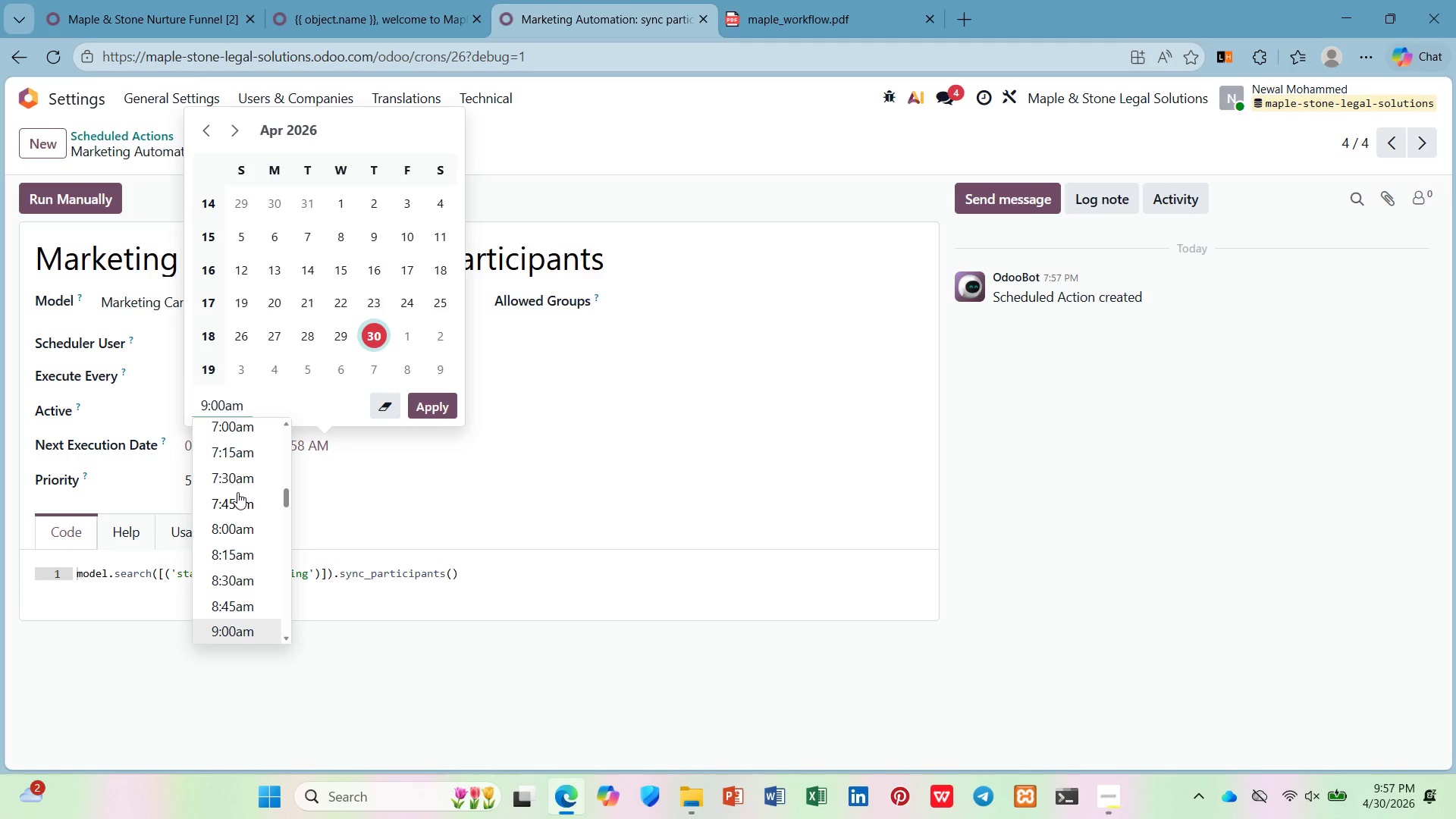 
key(ArrowRight)
 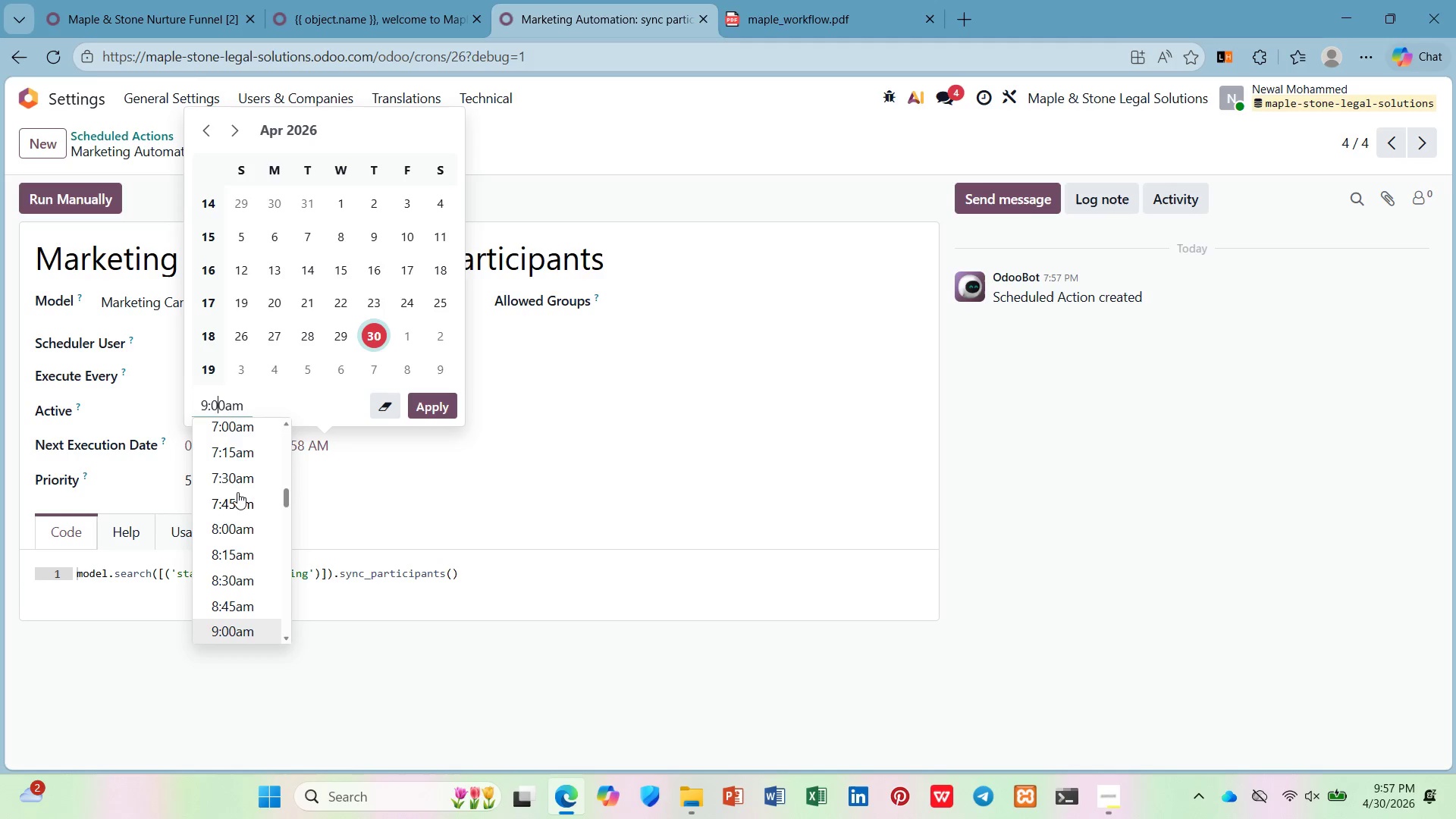 
key(ArrowRight)
 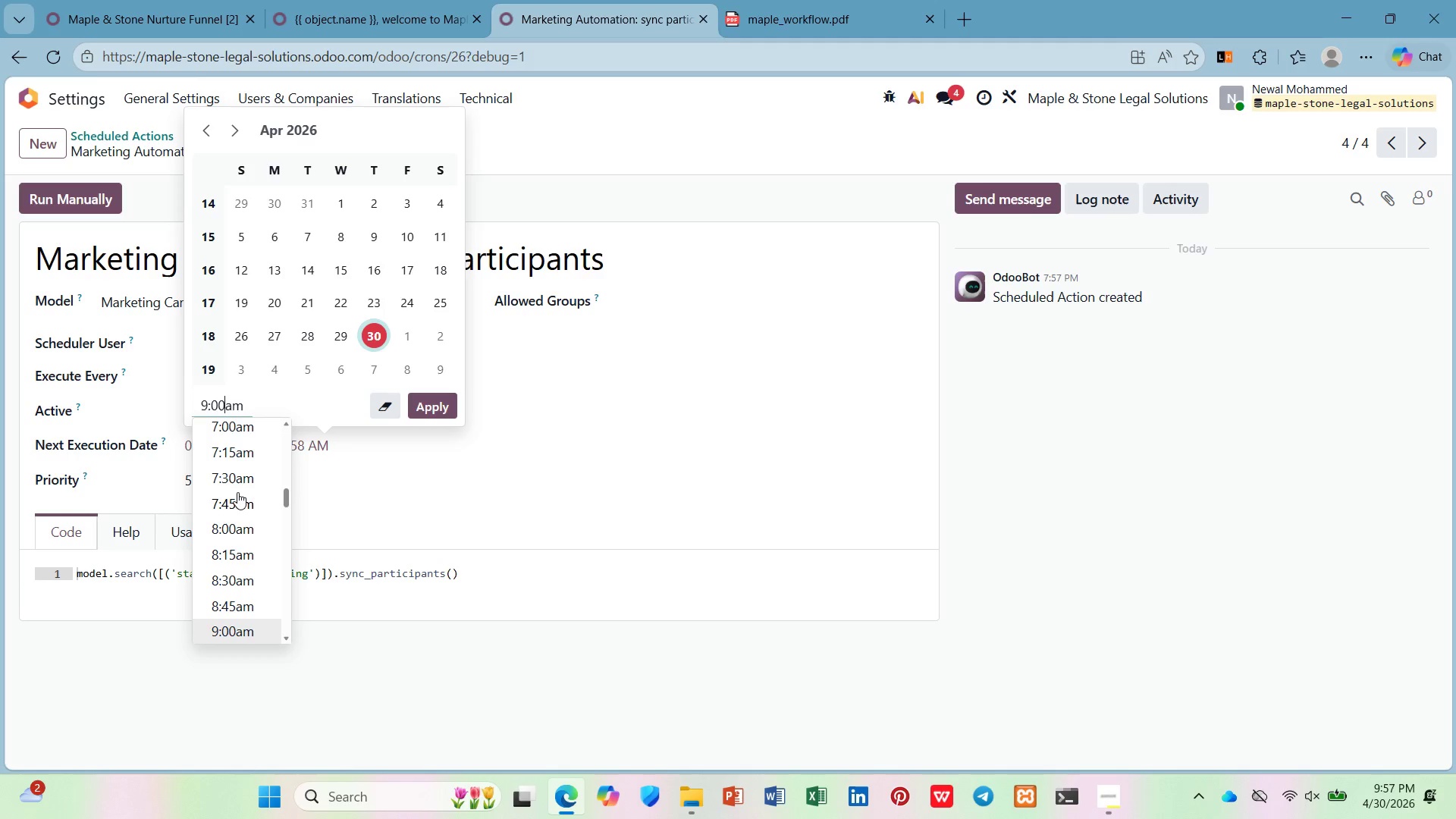 
key(ArrowRight)
 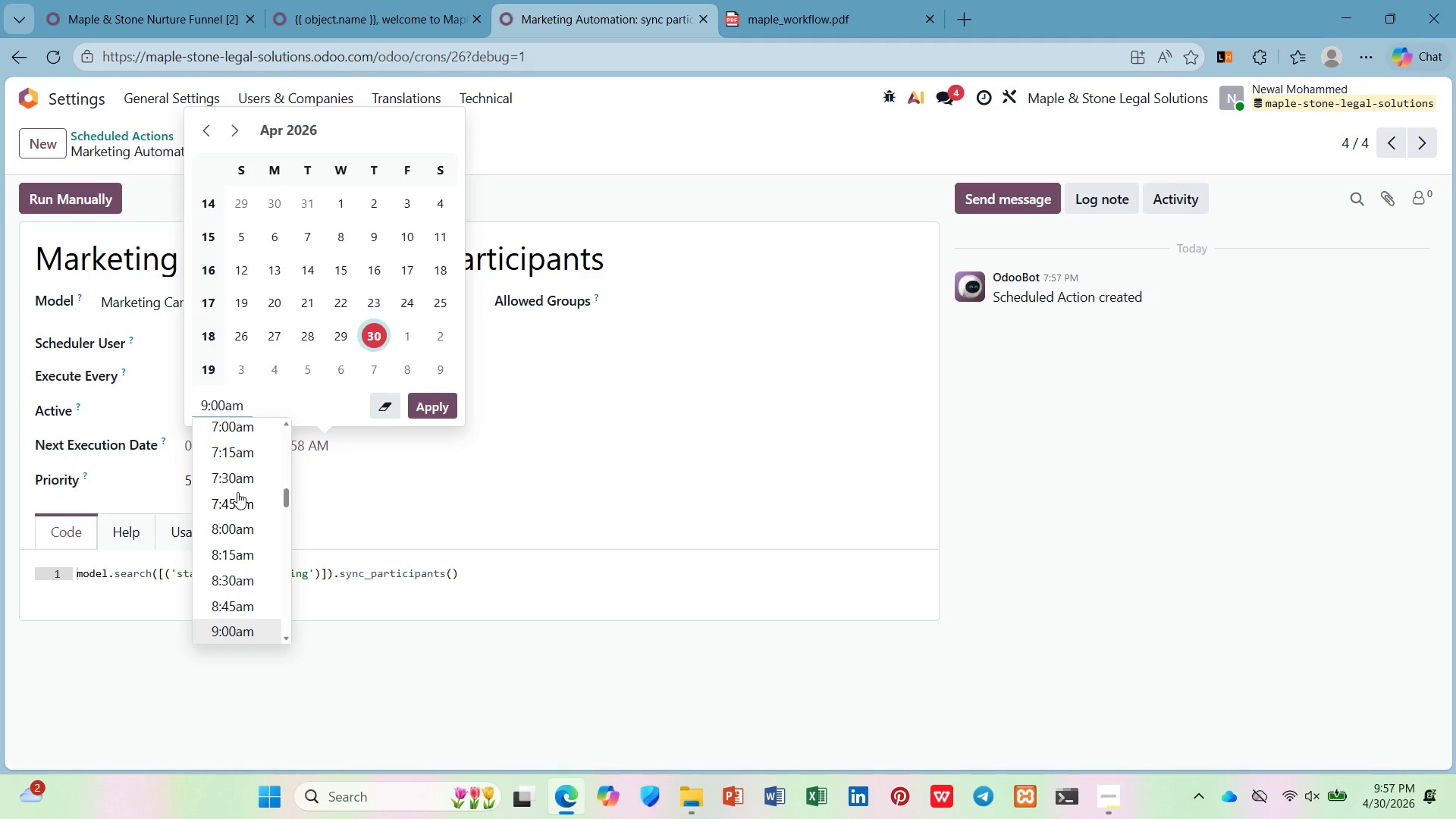 
key(Backspace)
key(Backspace)
type(59)
 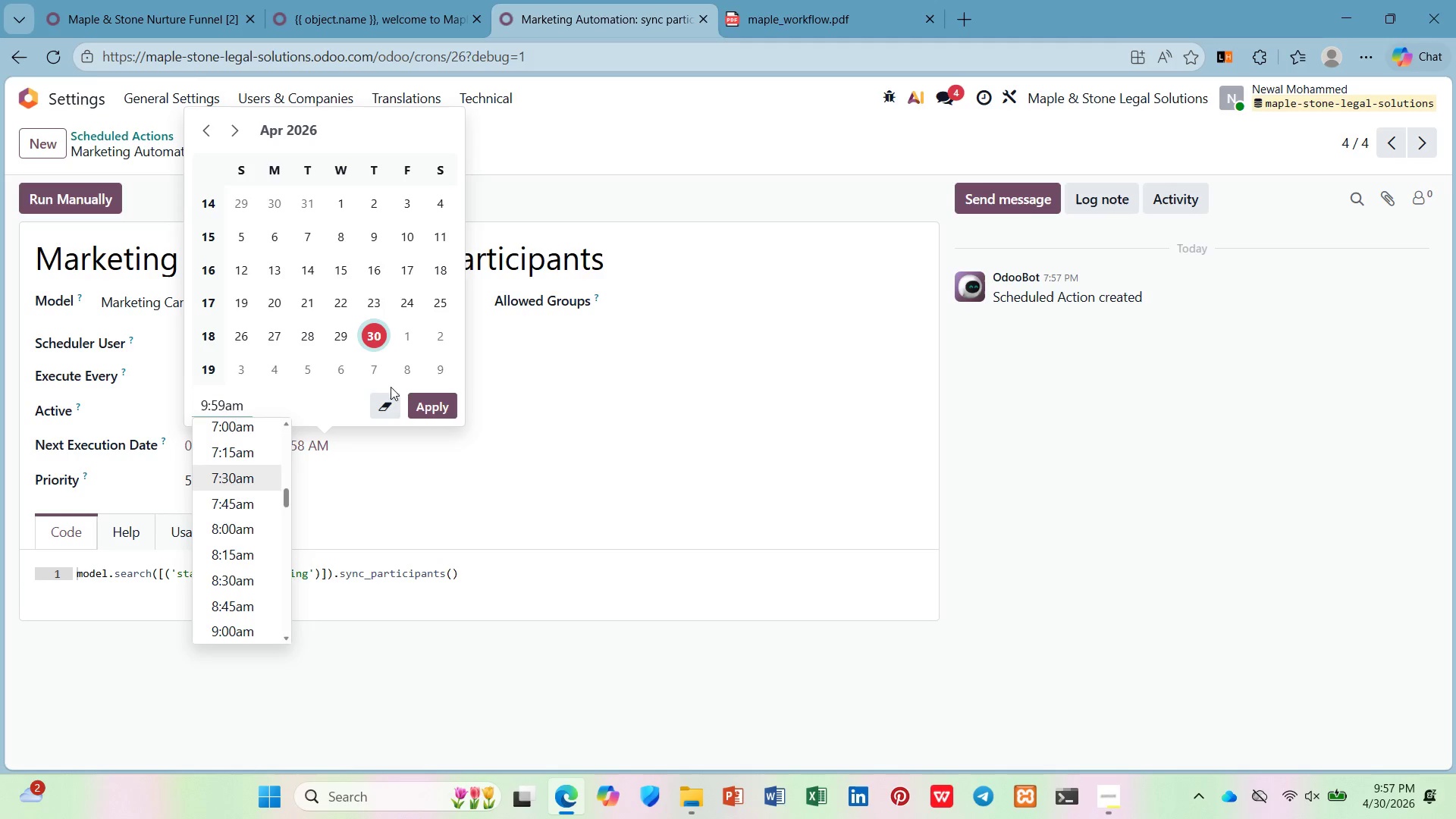 
left_click([448, 405])
 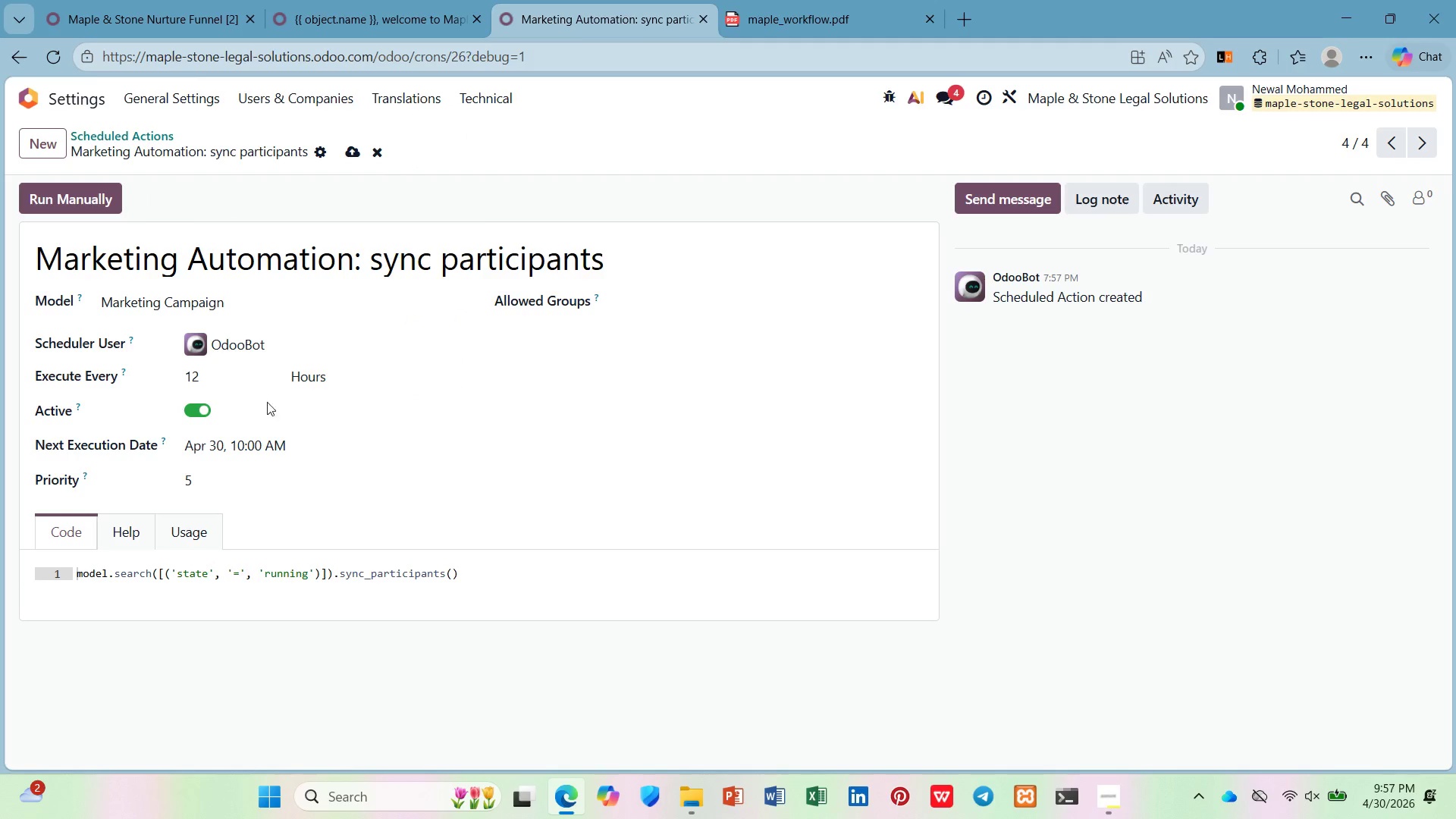 
left_click([231, 372])
 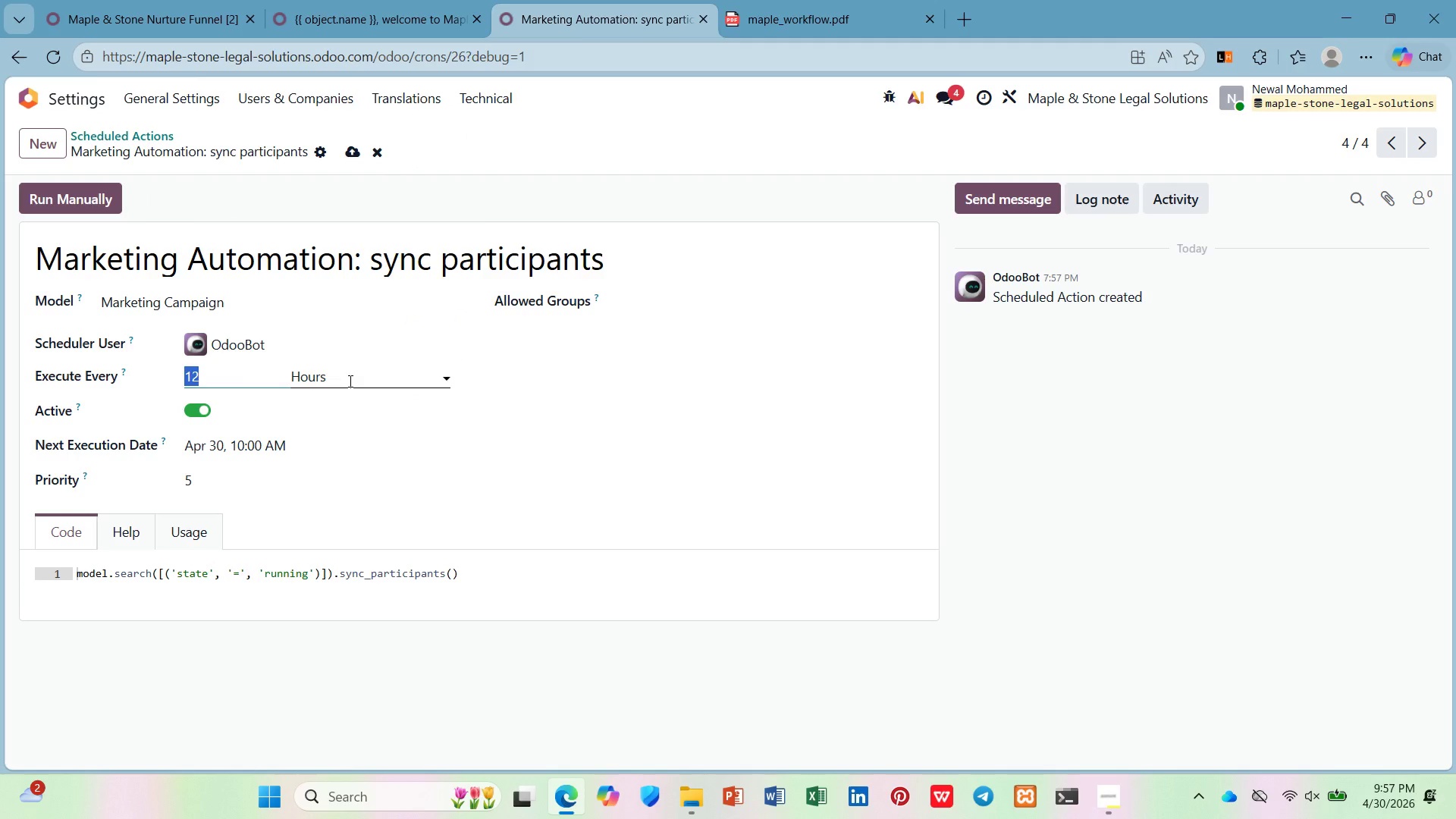 
key(2)
 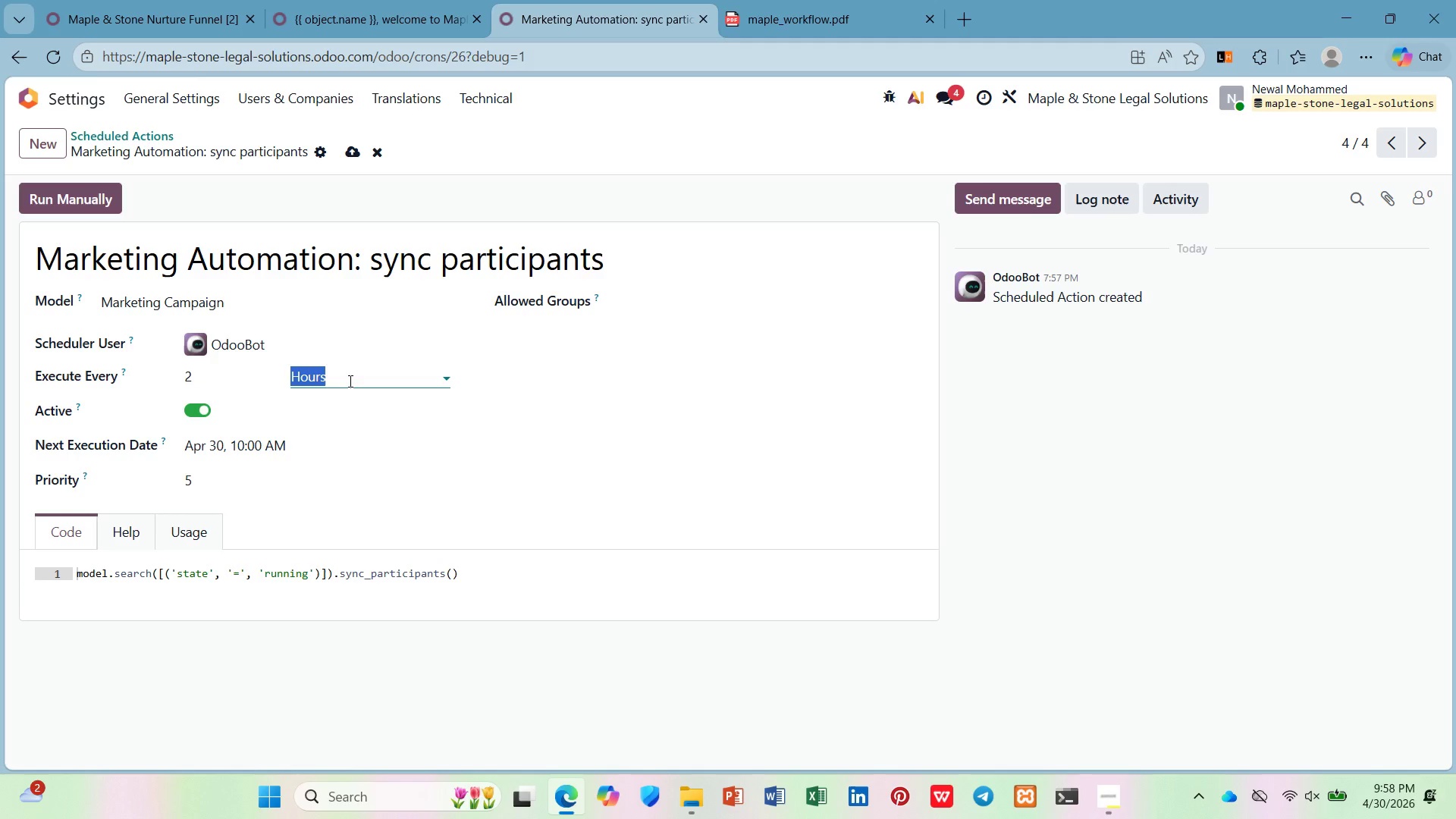 
left_click([349, 381])
 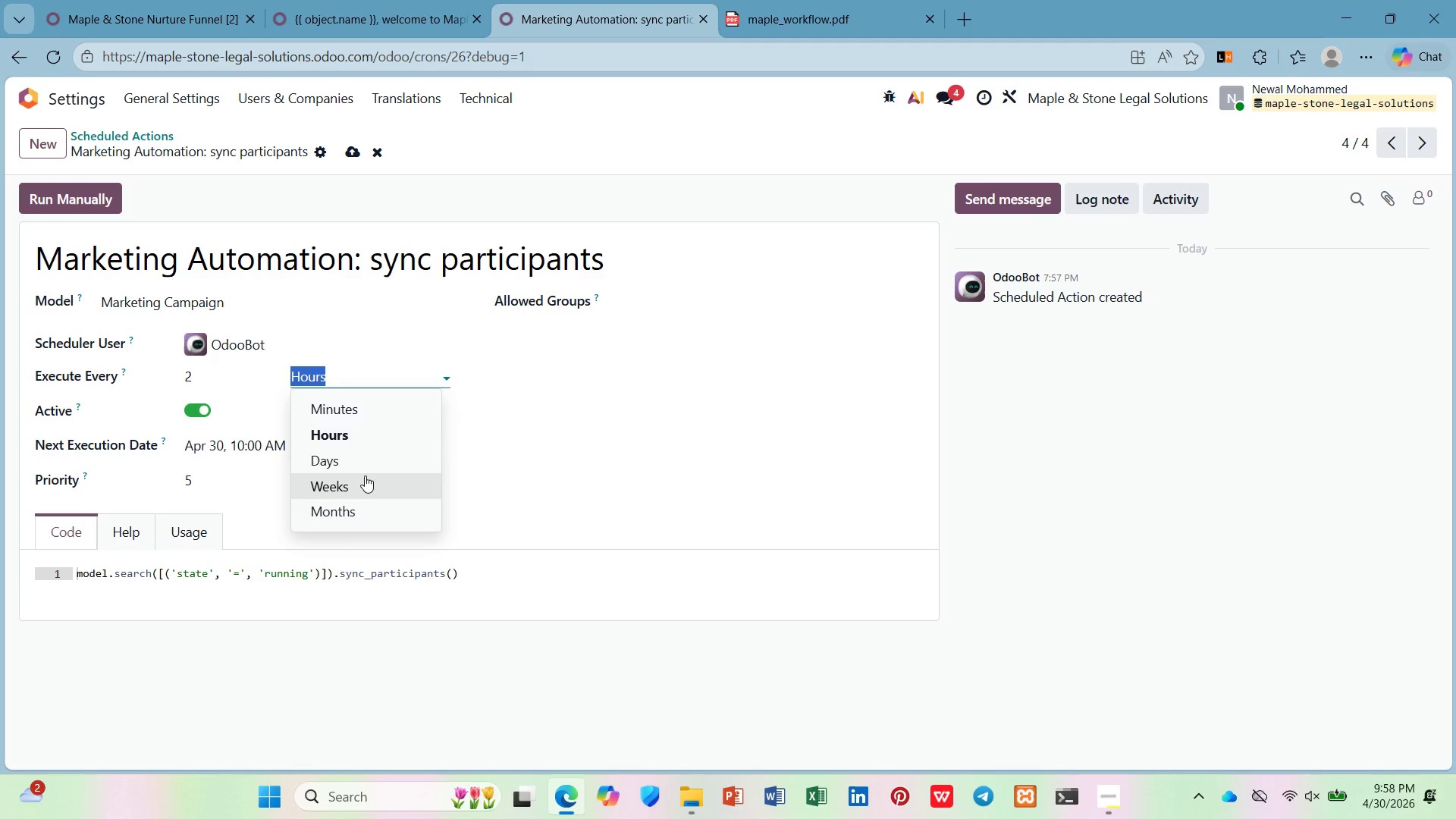 
left_click([363, 416])
 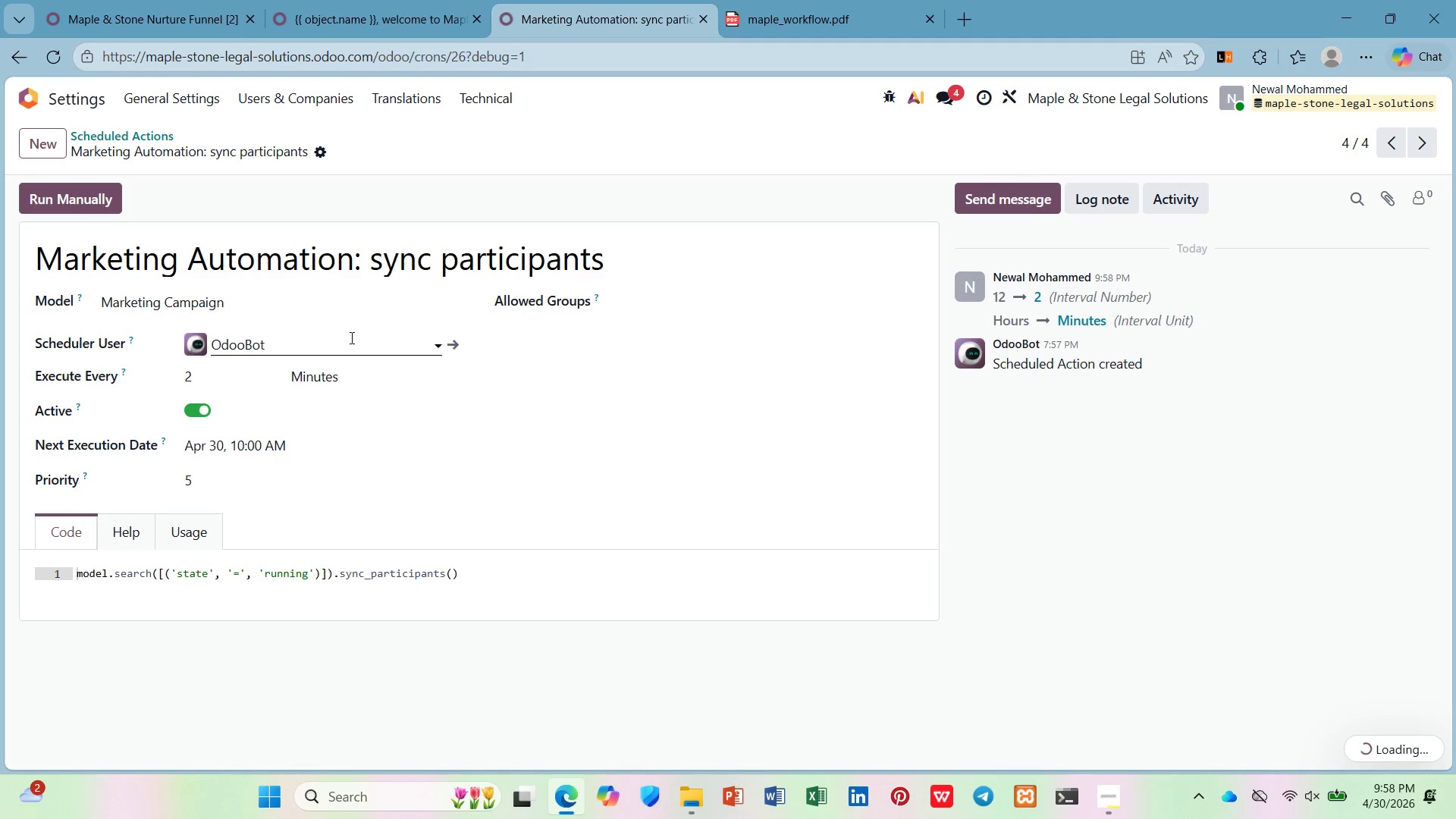 
wait(6.64)
 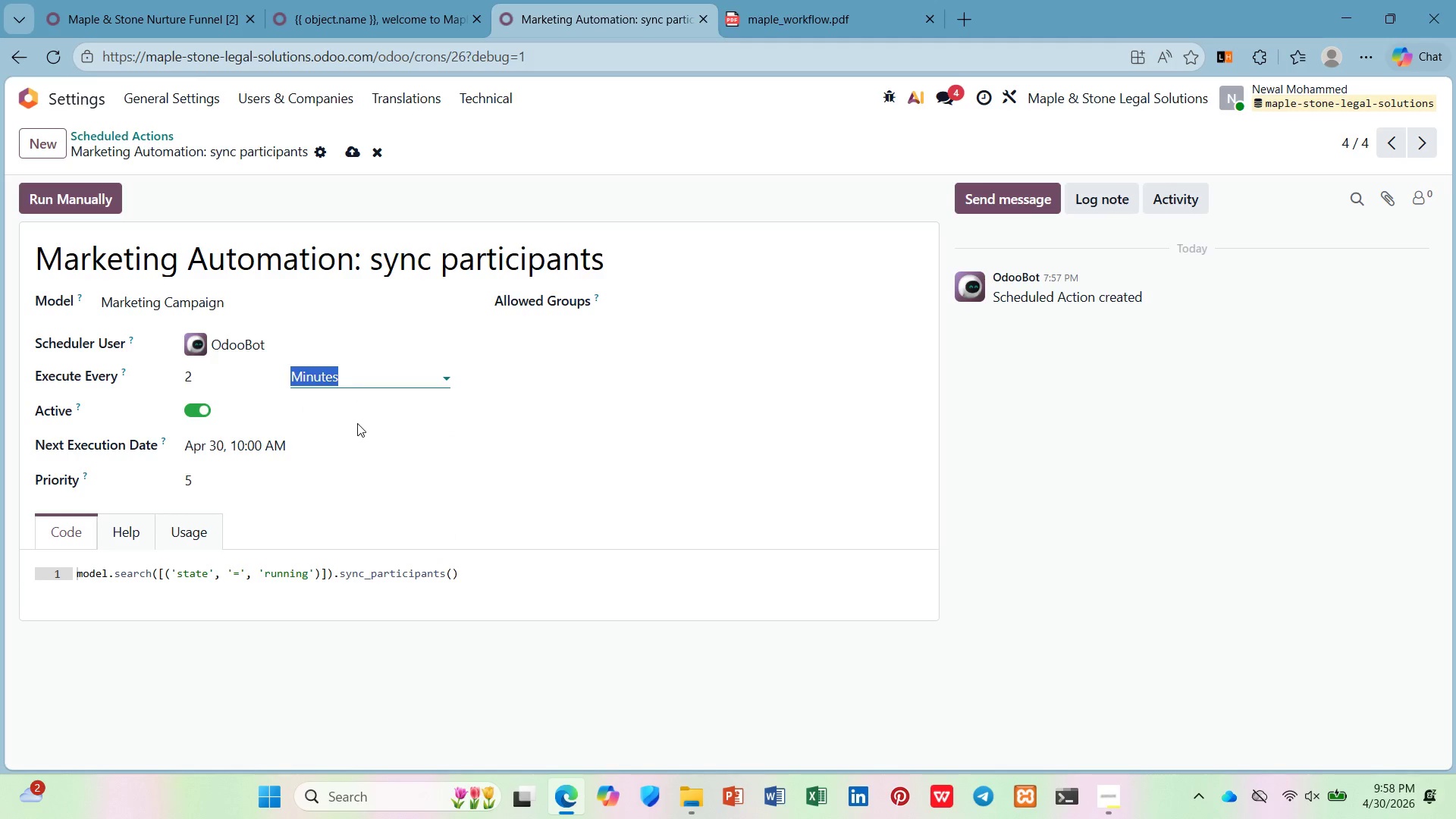 
left_click([80, 203])
 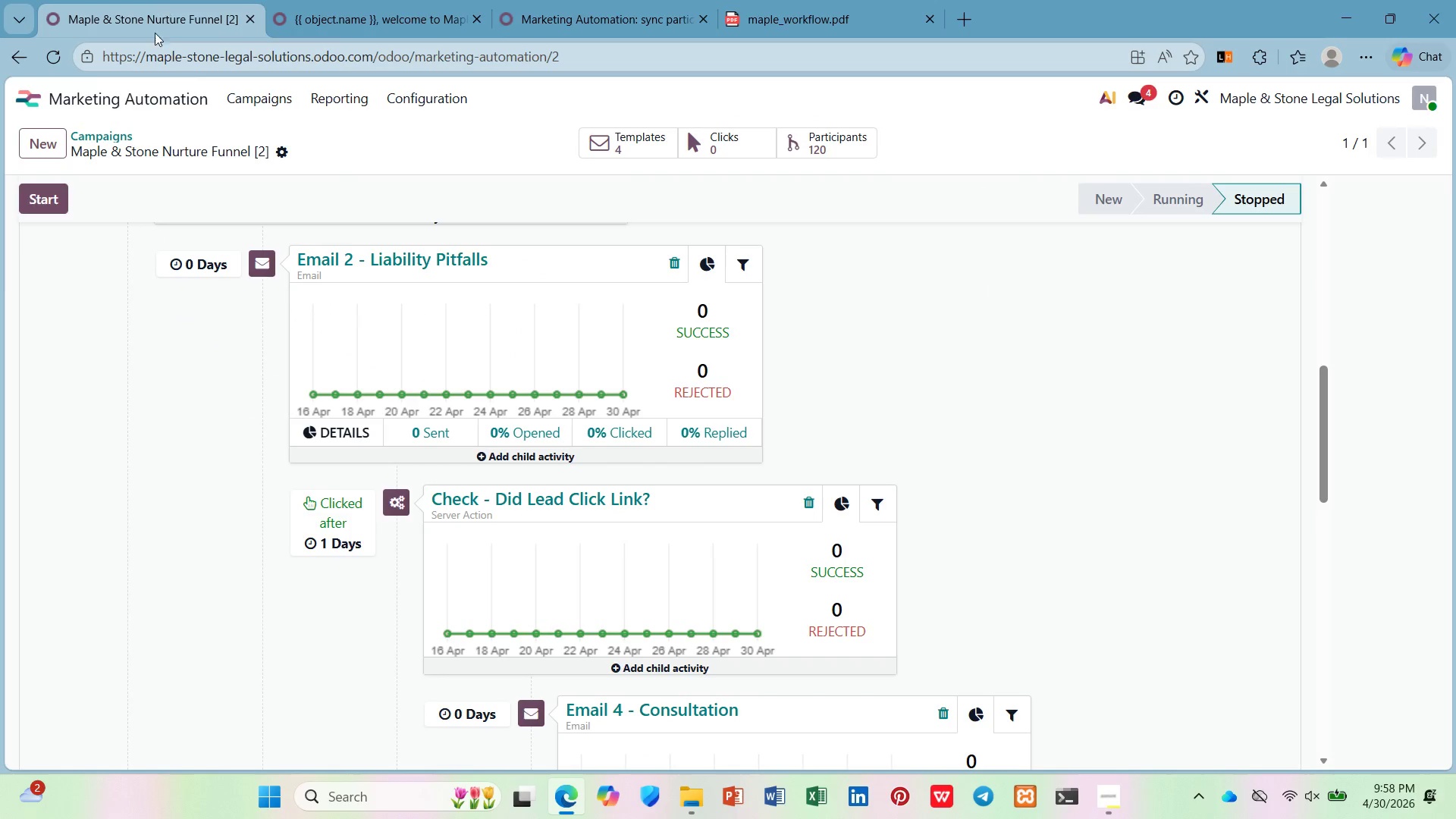 
wait(5.08)
 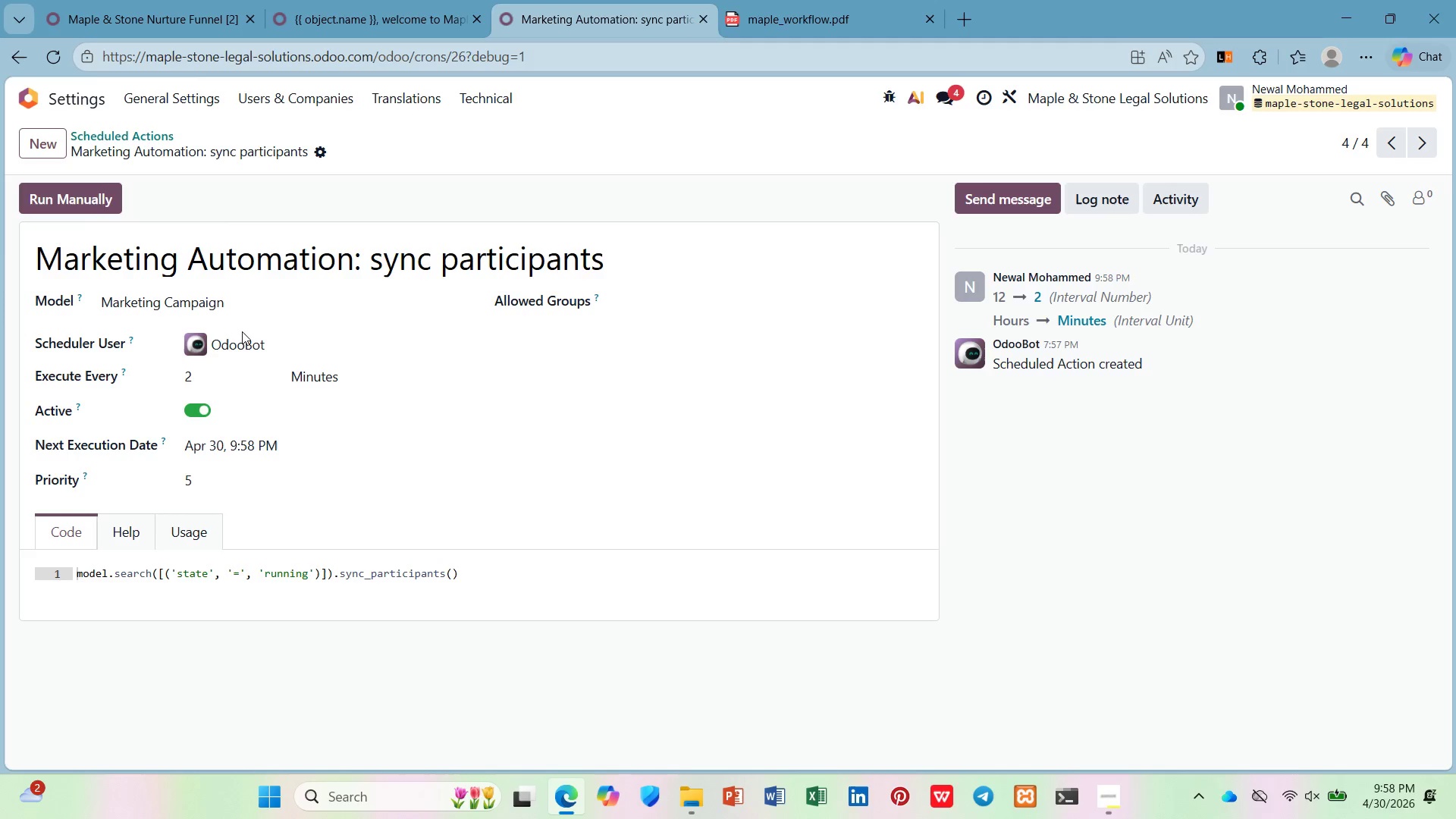 
scroll: coordinate [538, 562], scroll_direction: up, amount: 18.0
 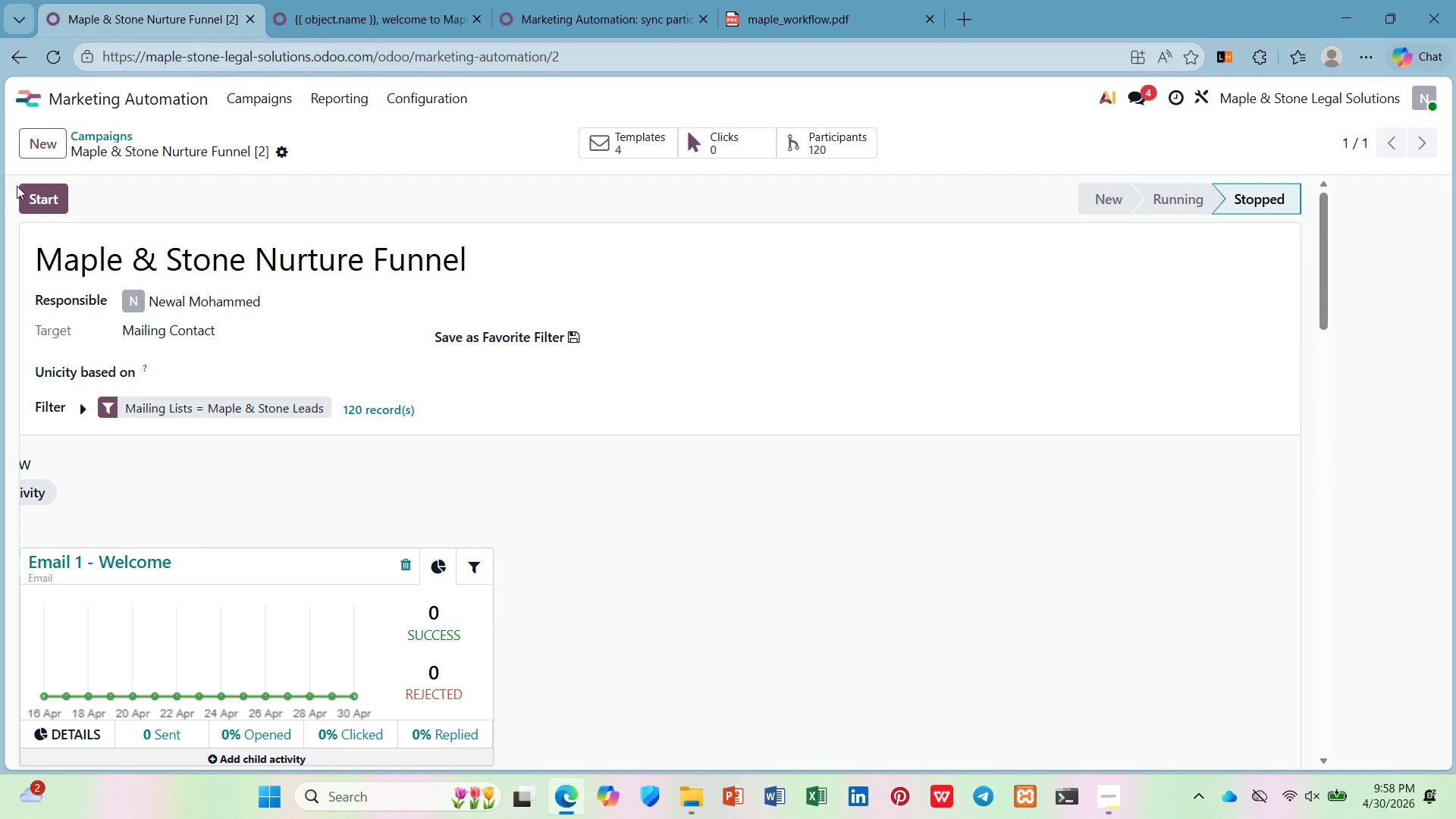 
left_click([59, 191])
 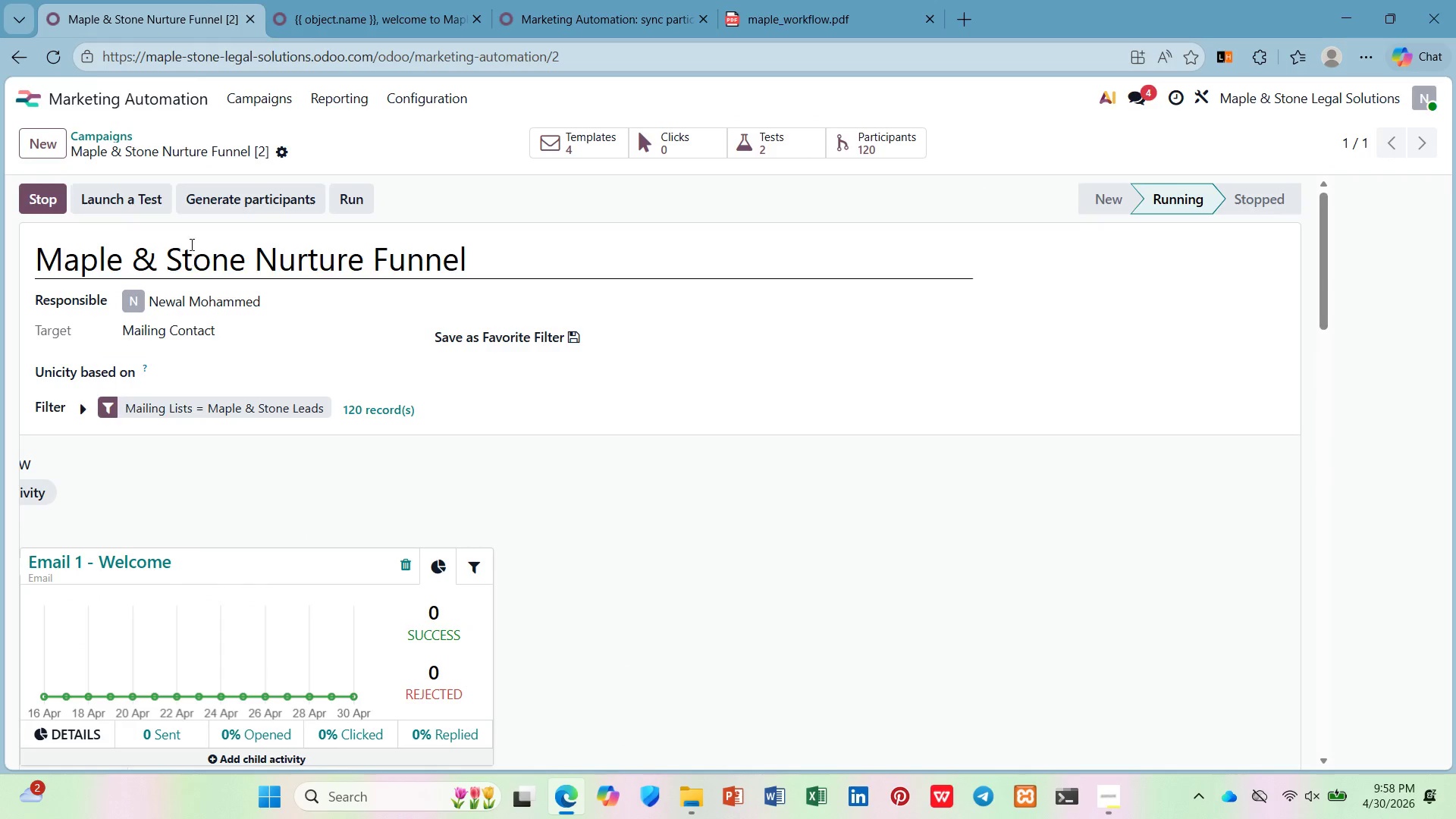 
left_click([128, 216])
 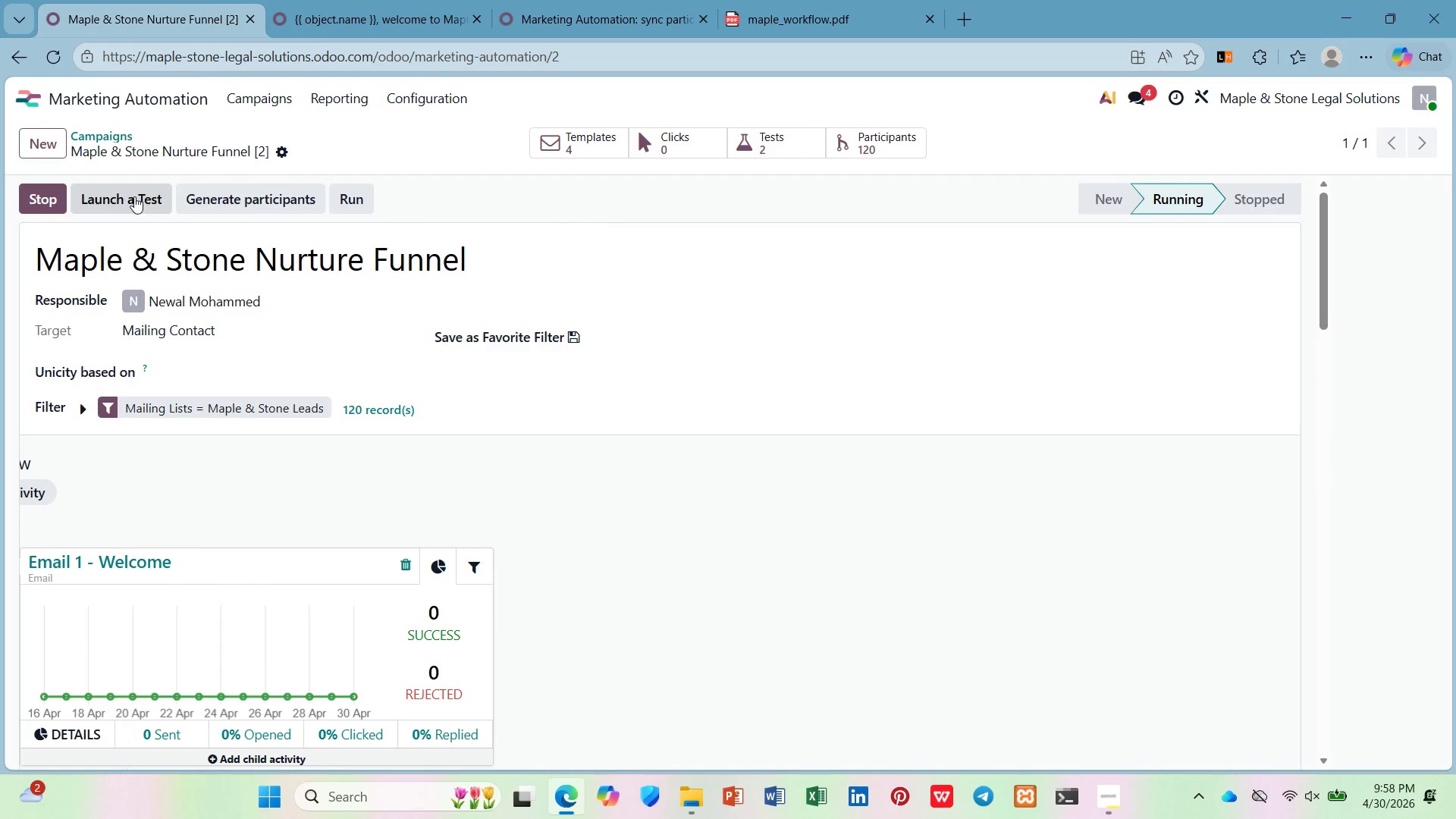 
left_click([134, 196])
 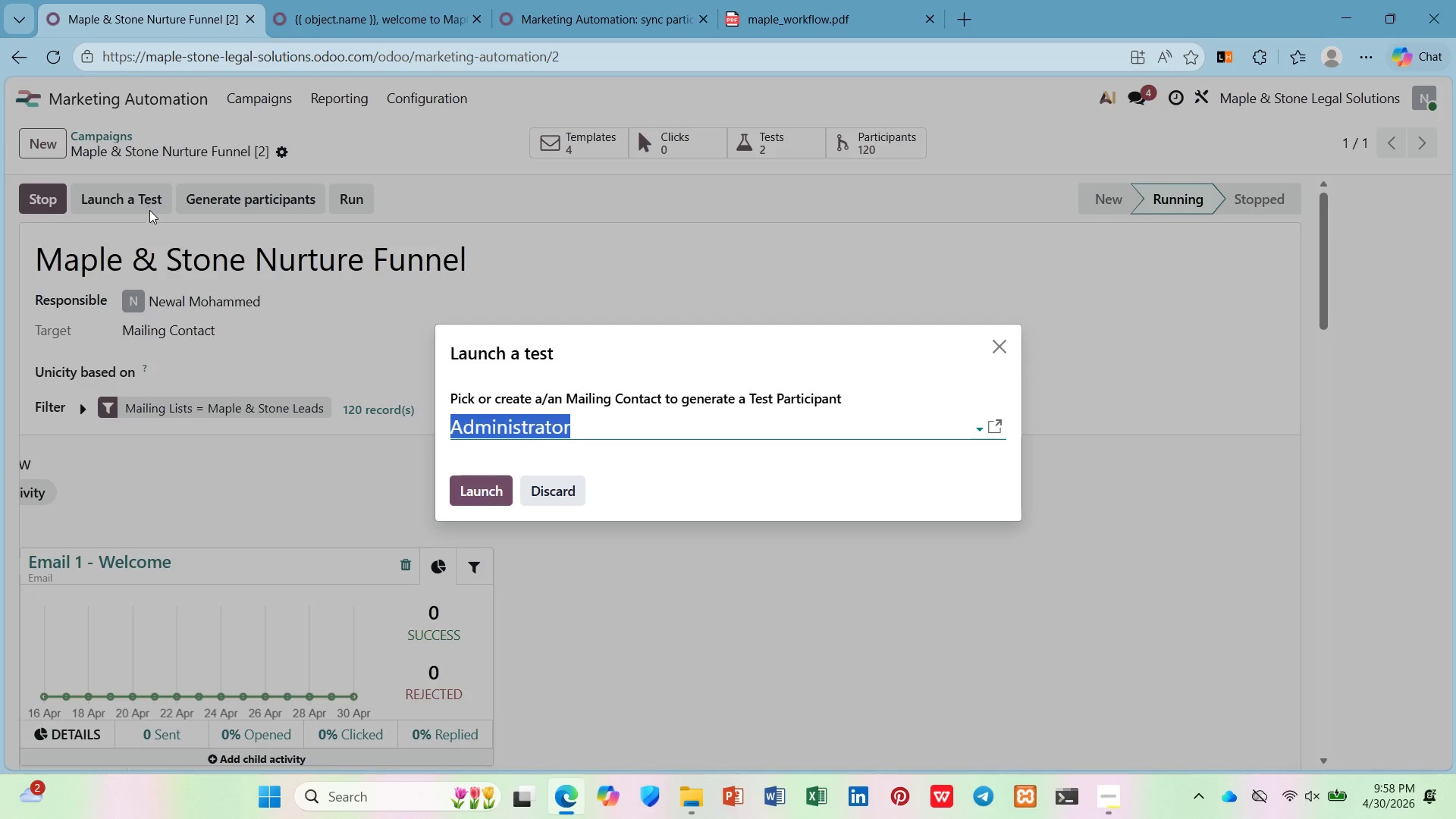 
left_click([564, 480])
 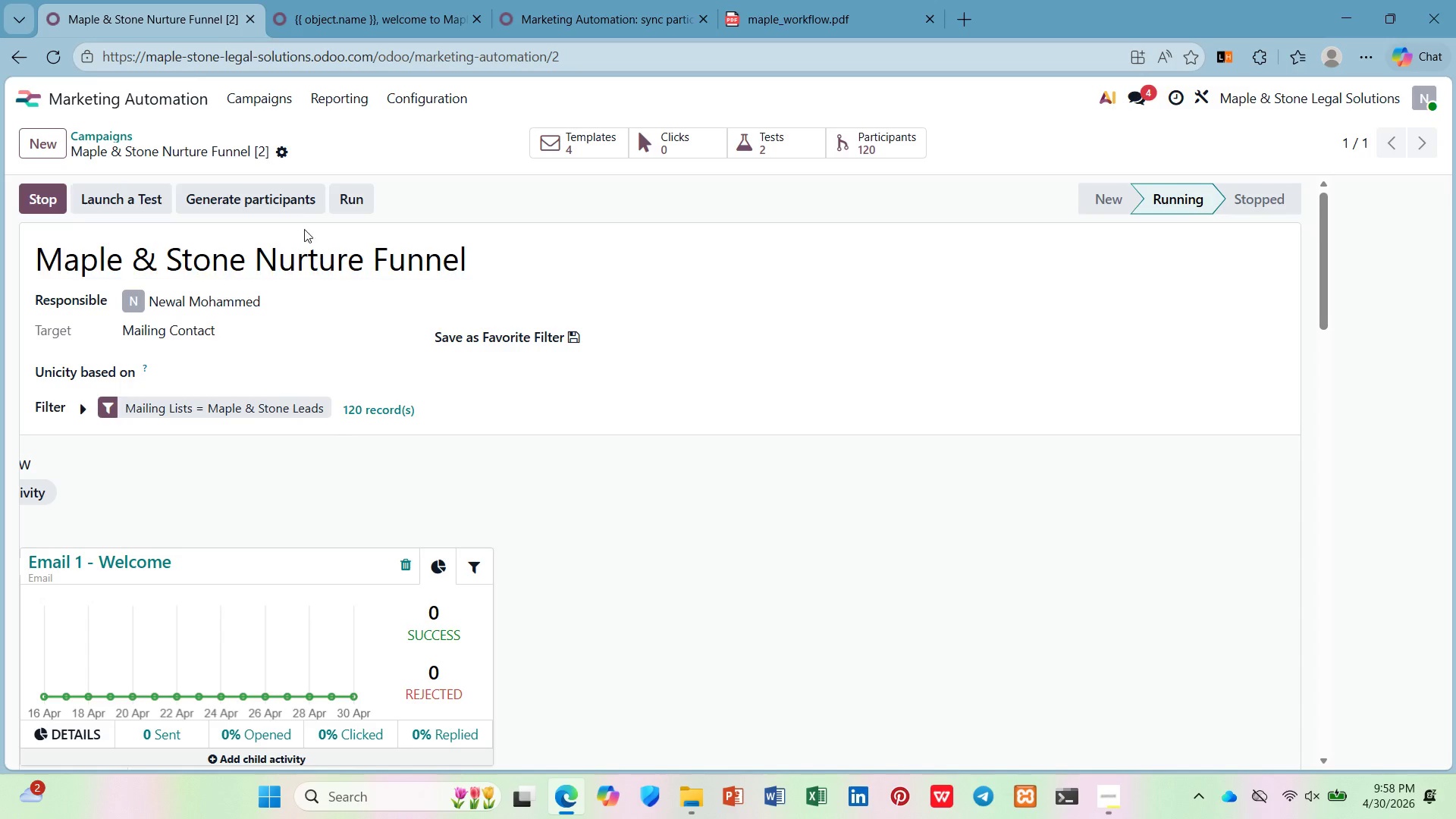 
left_click([297, 201])
 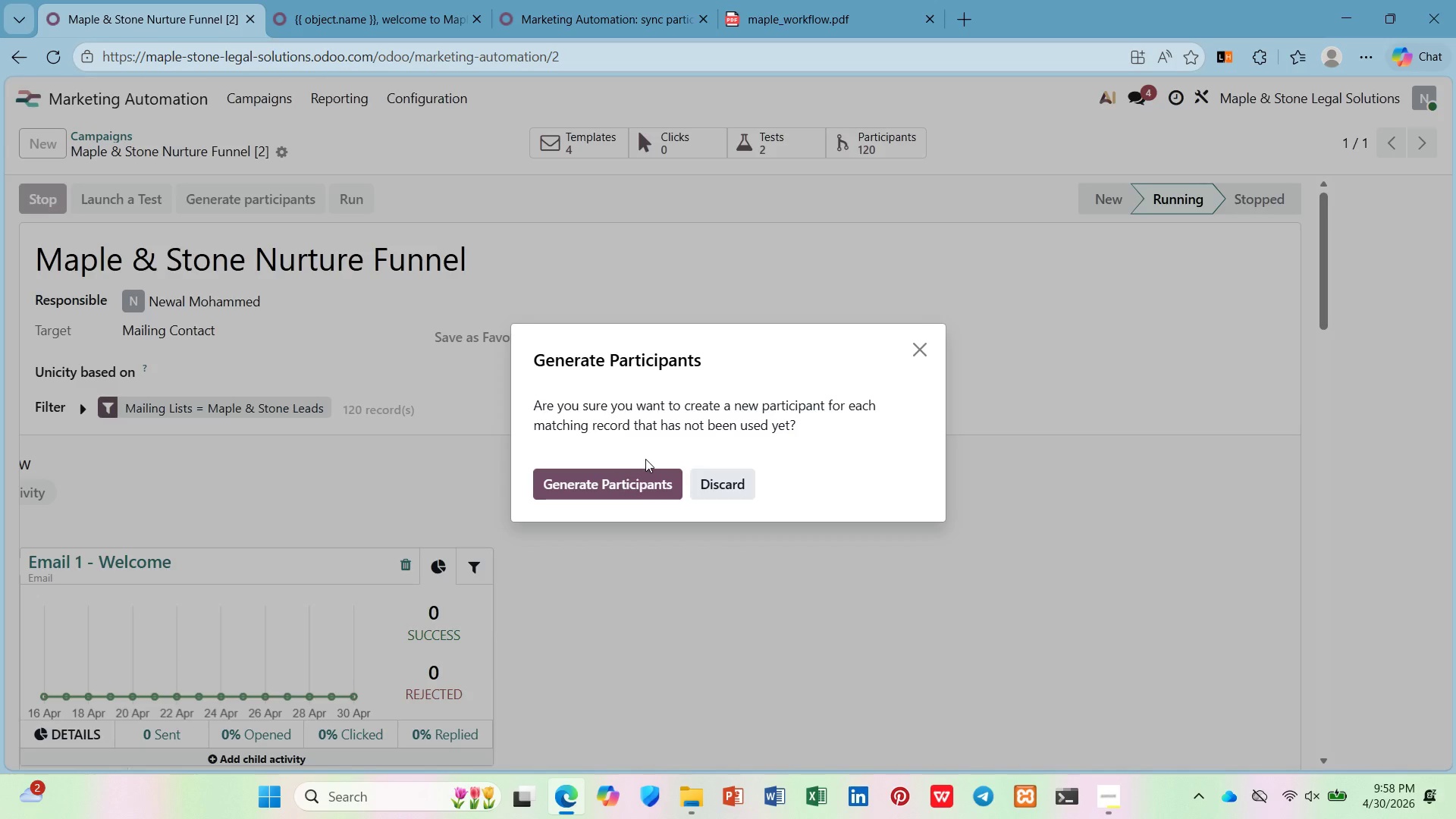 
wait(6.66)
 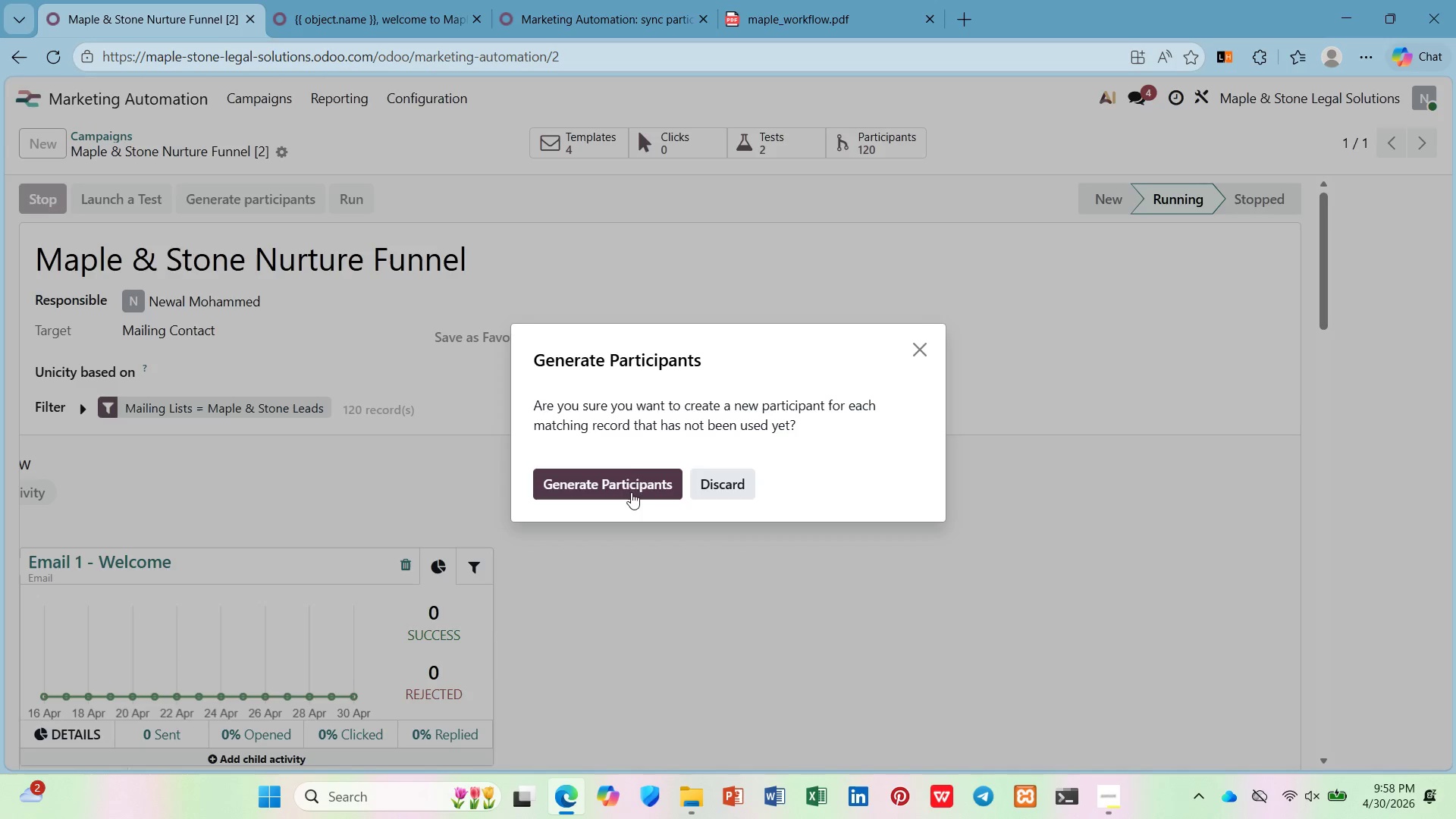 
left_click([661, 475])
 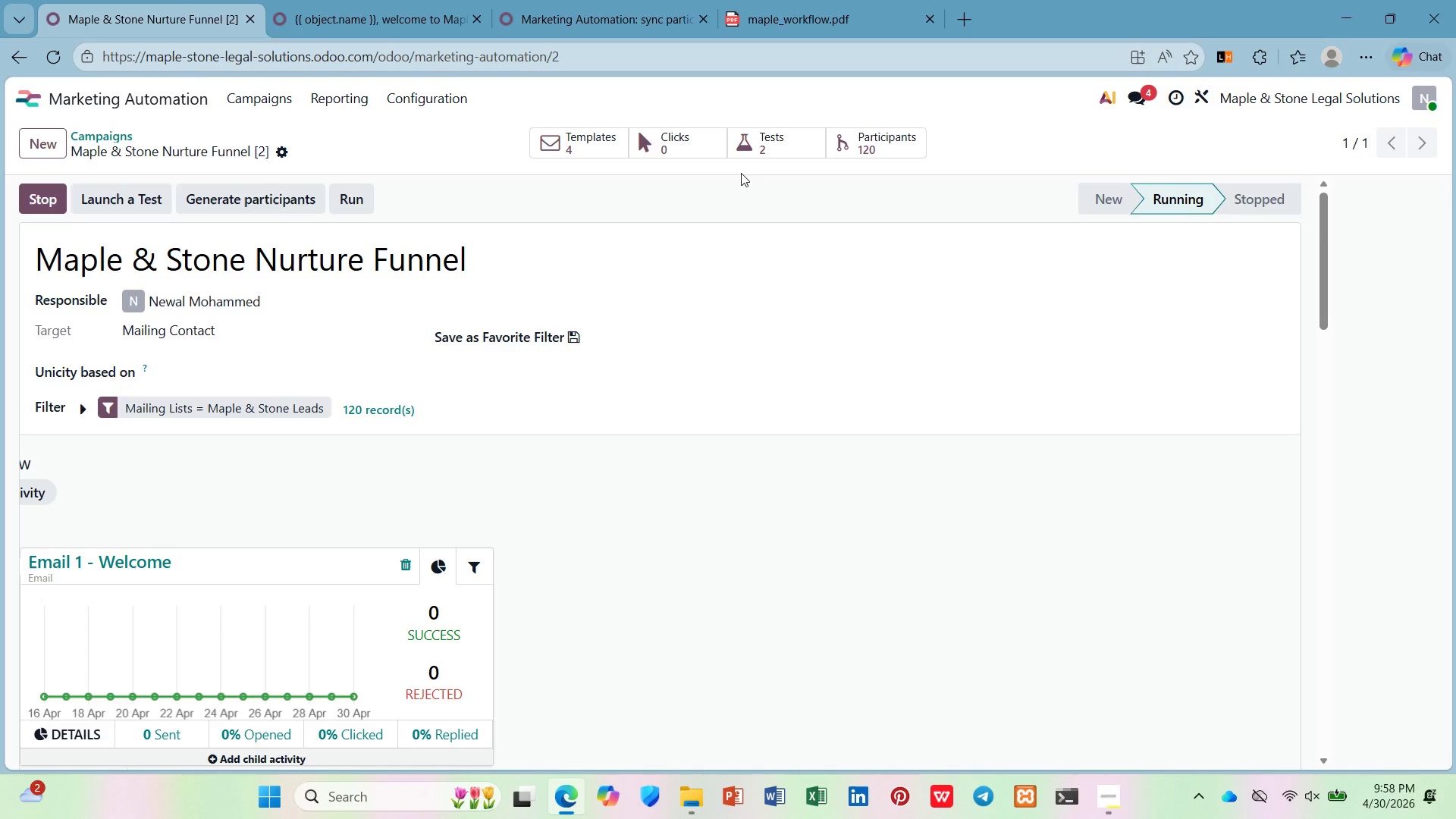 
left_click([745, 148])
 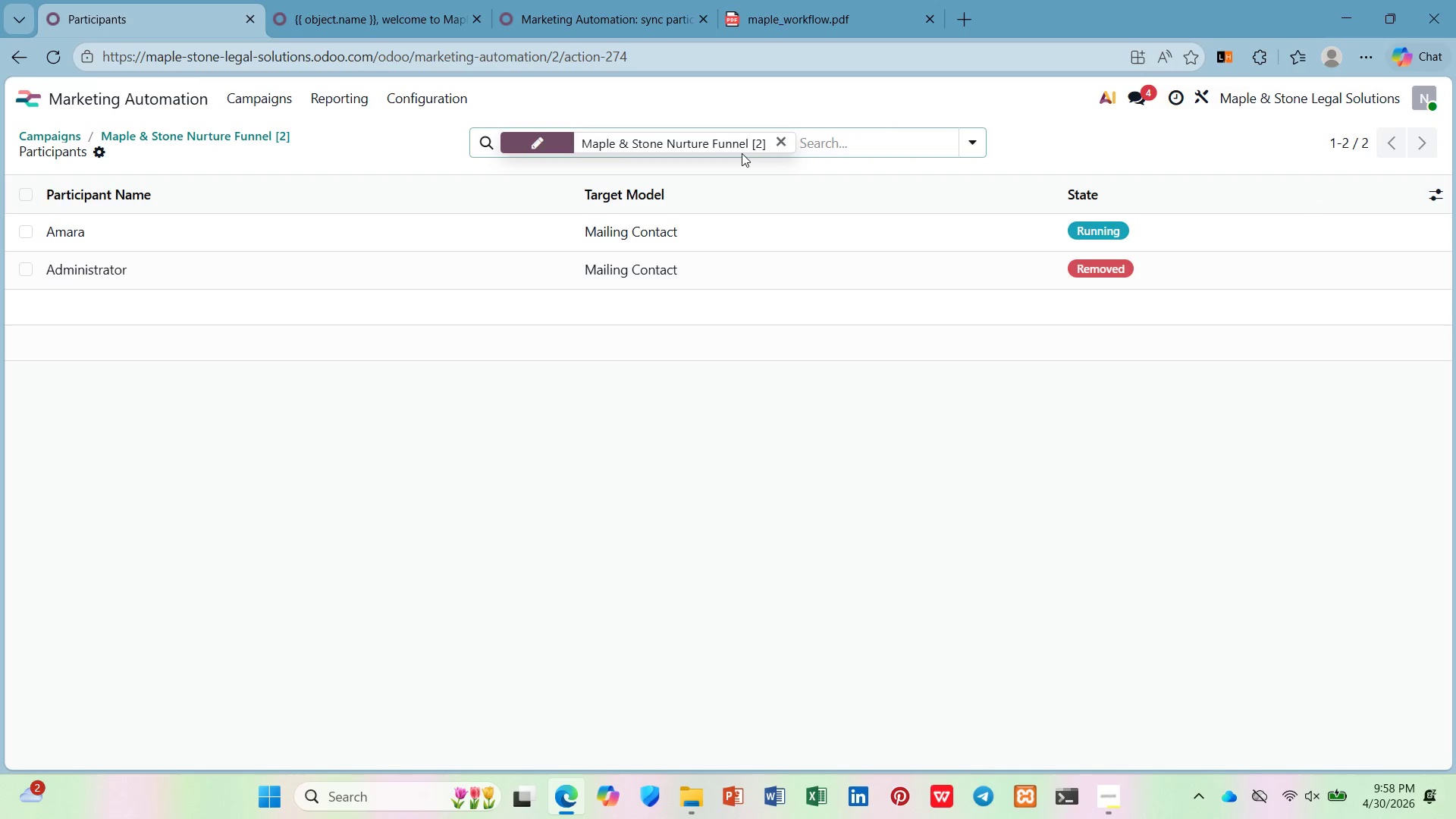 
mouse_move([739, 247])
 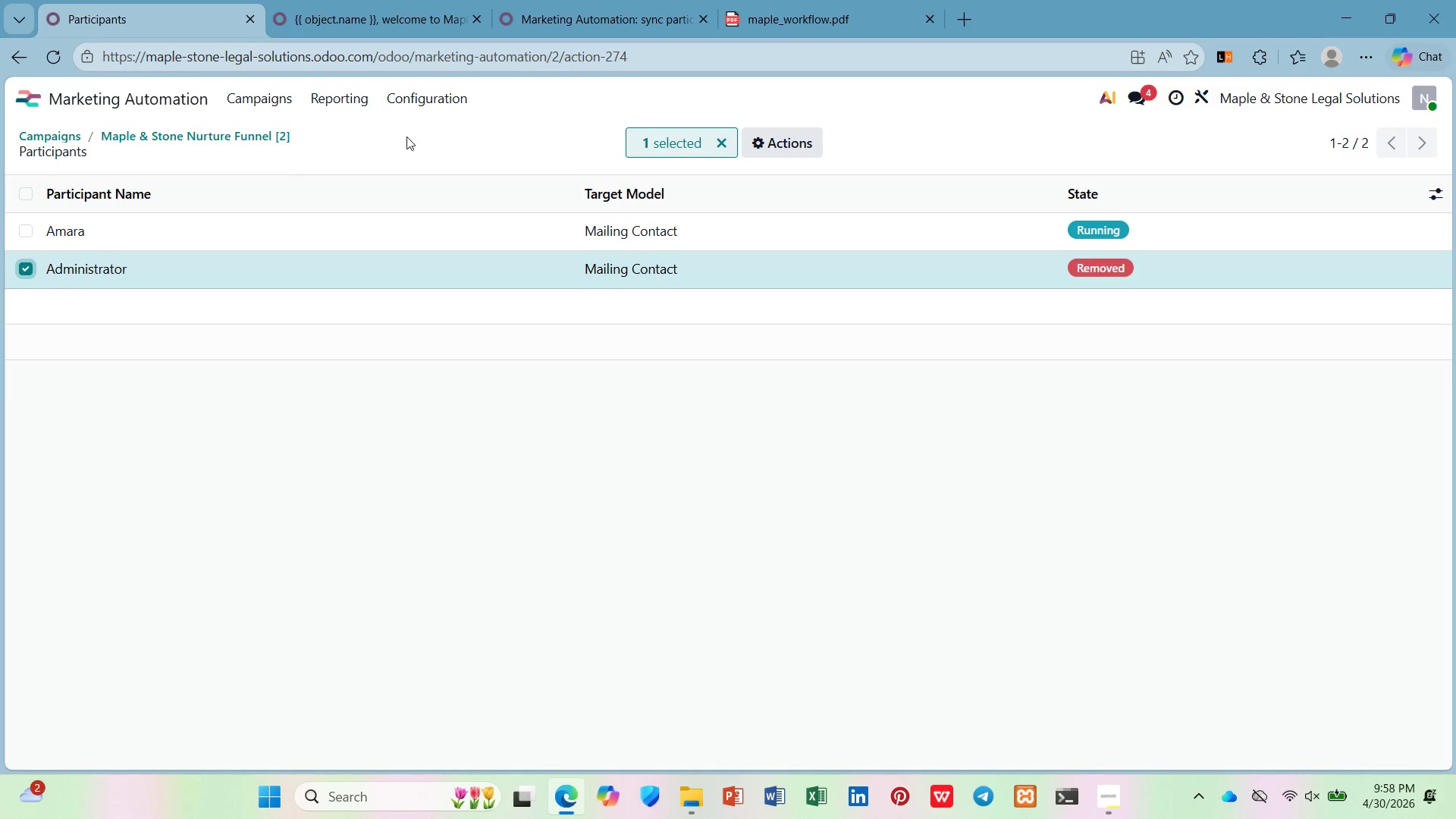 
wait(6.66)
 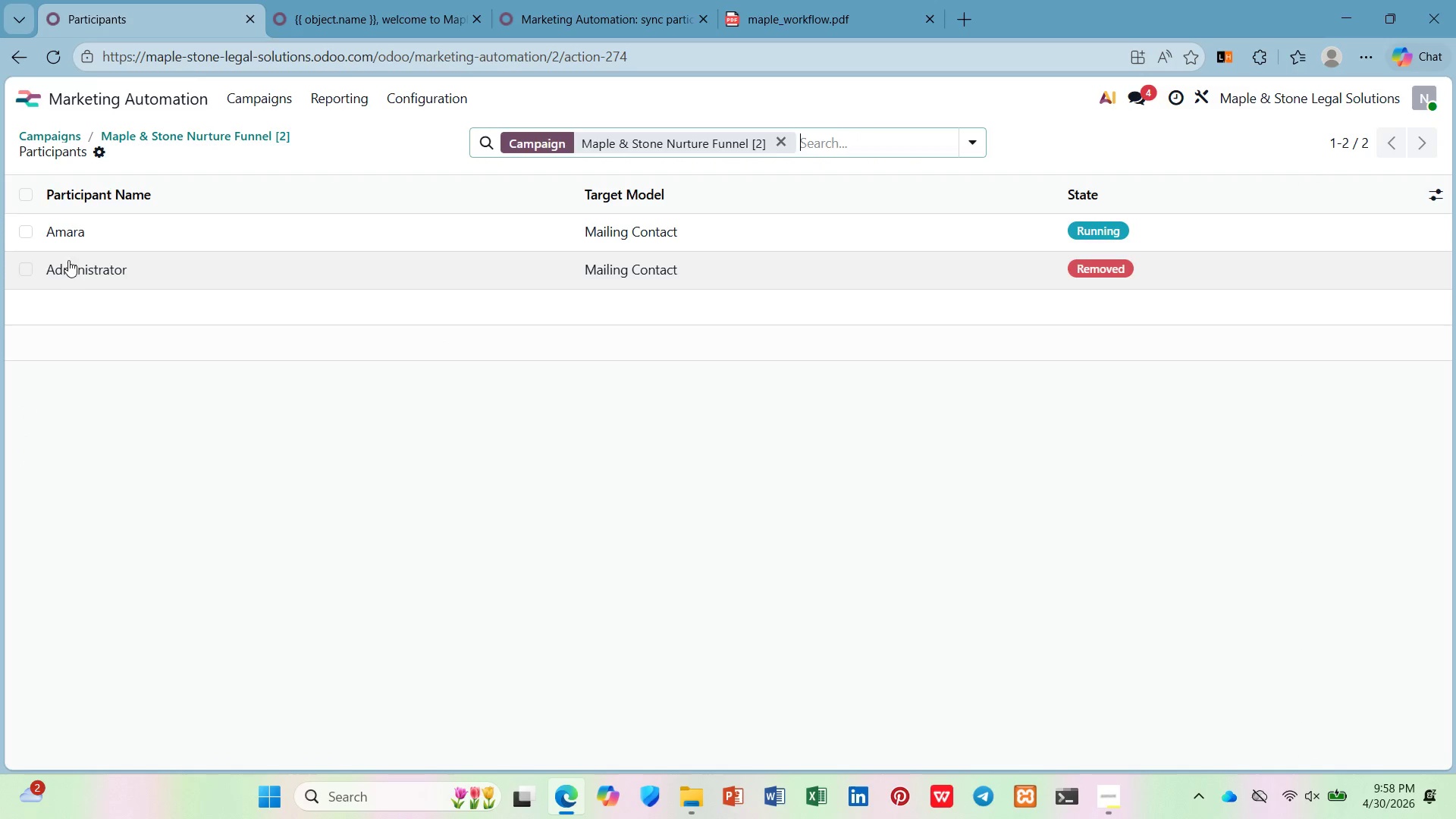 
left_click([716, 240])
 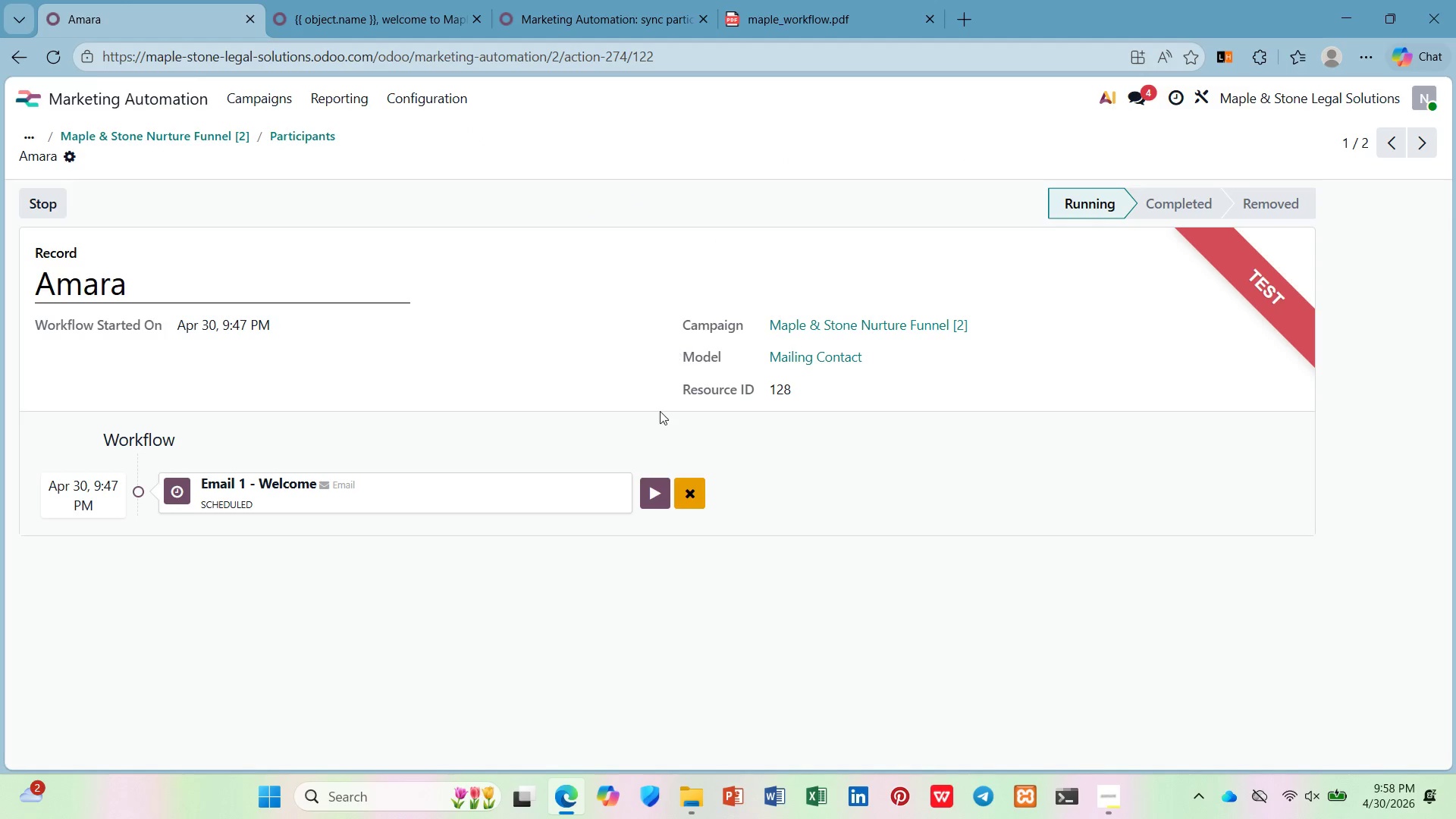 
left_click([649, 480])
 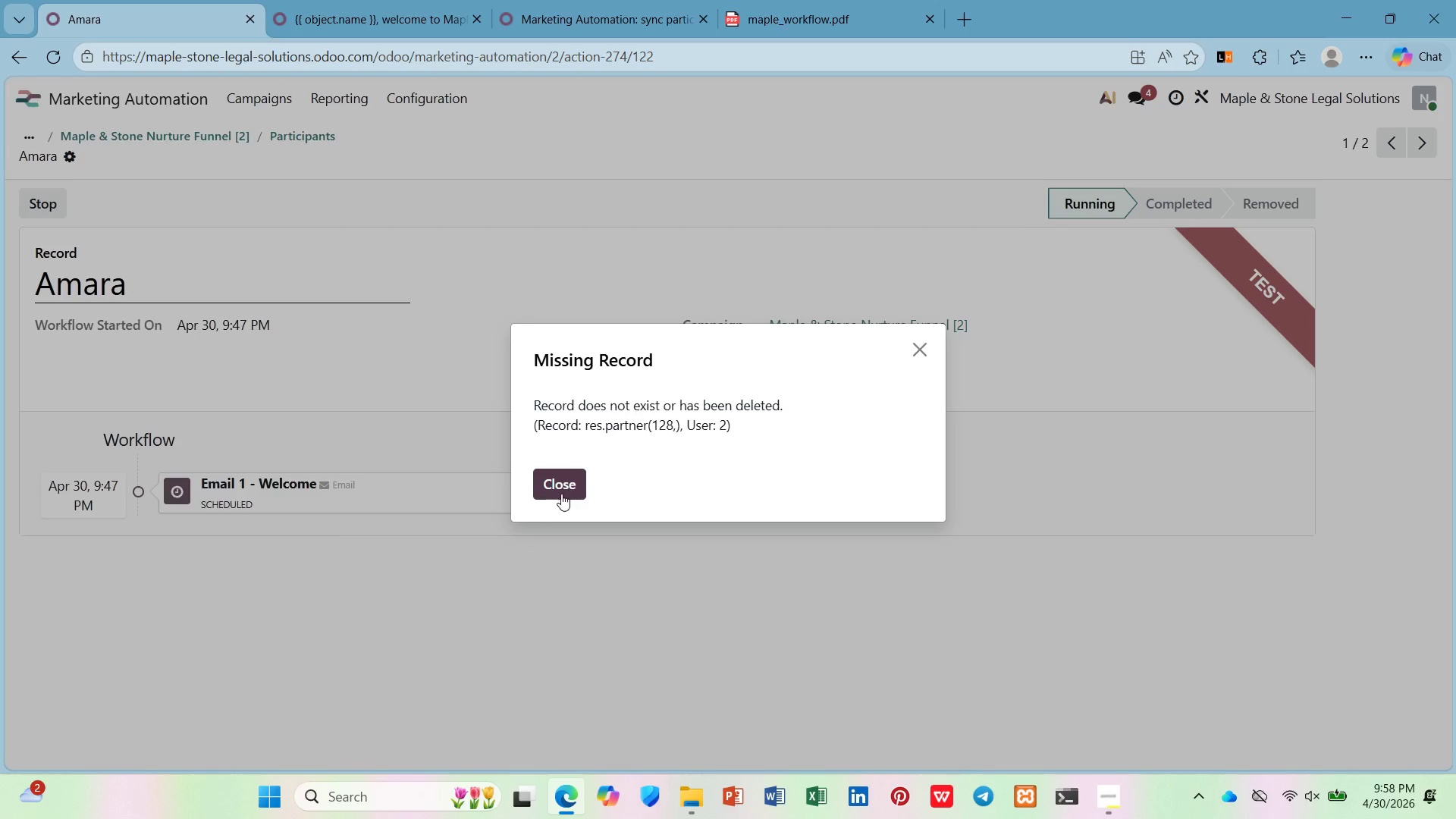 
left_click([555, 494])
 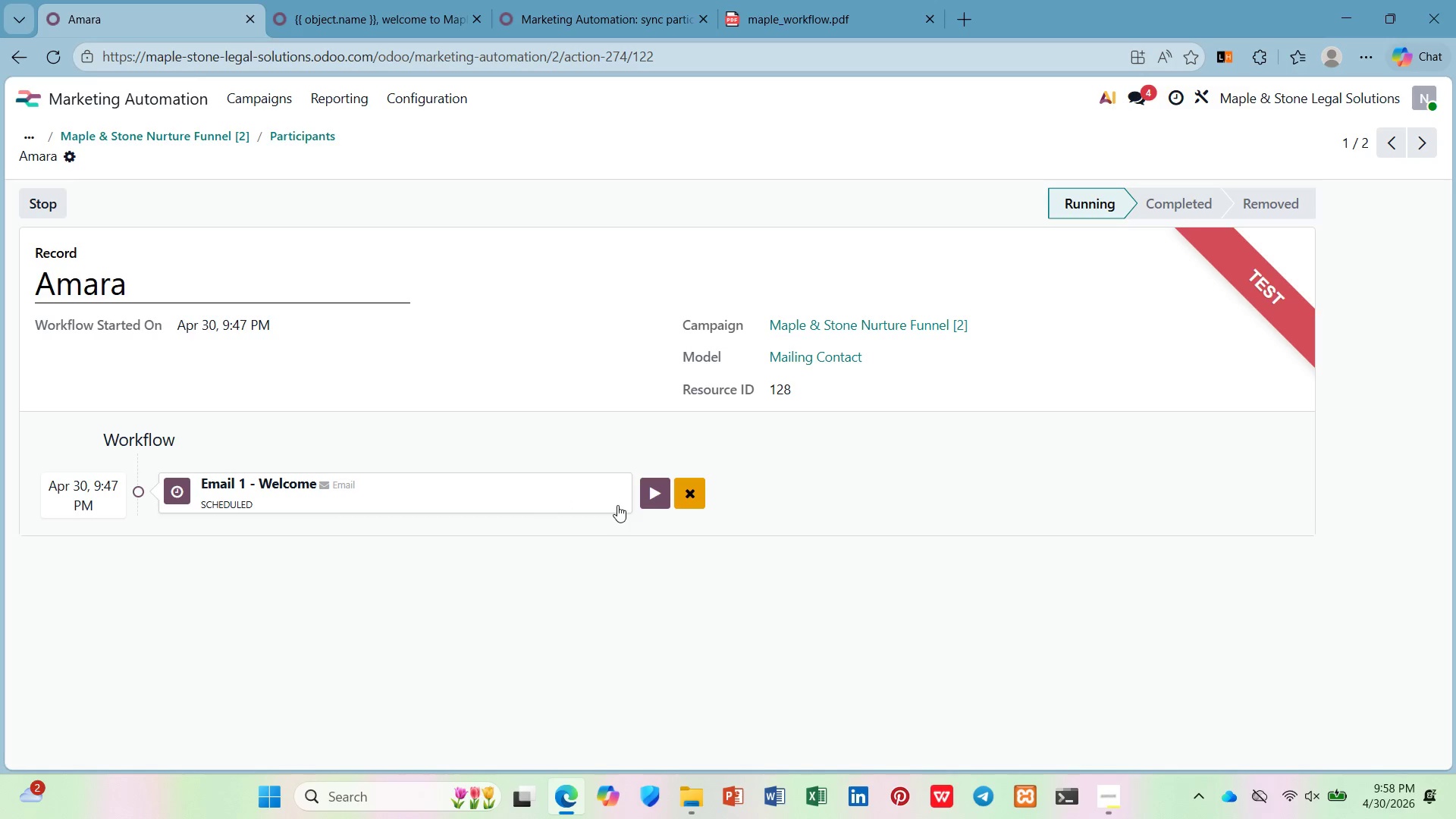 
left_click([655, 491])
 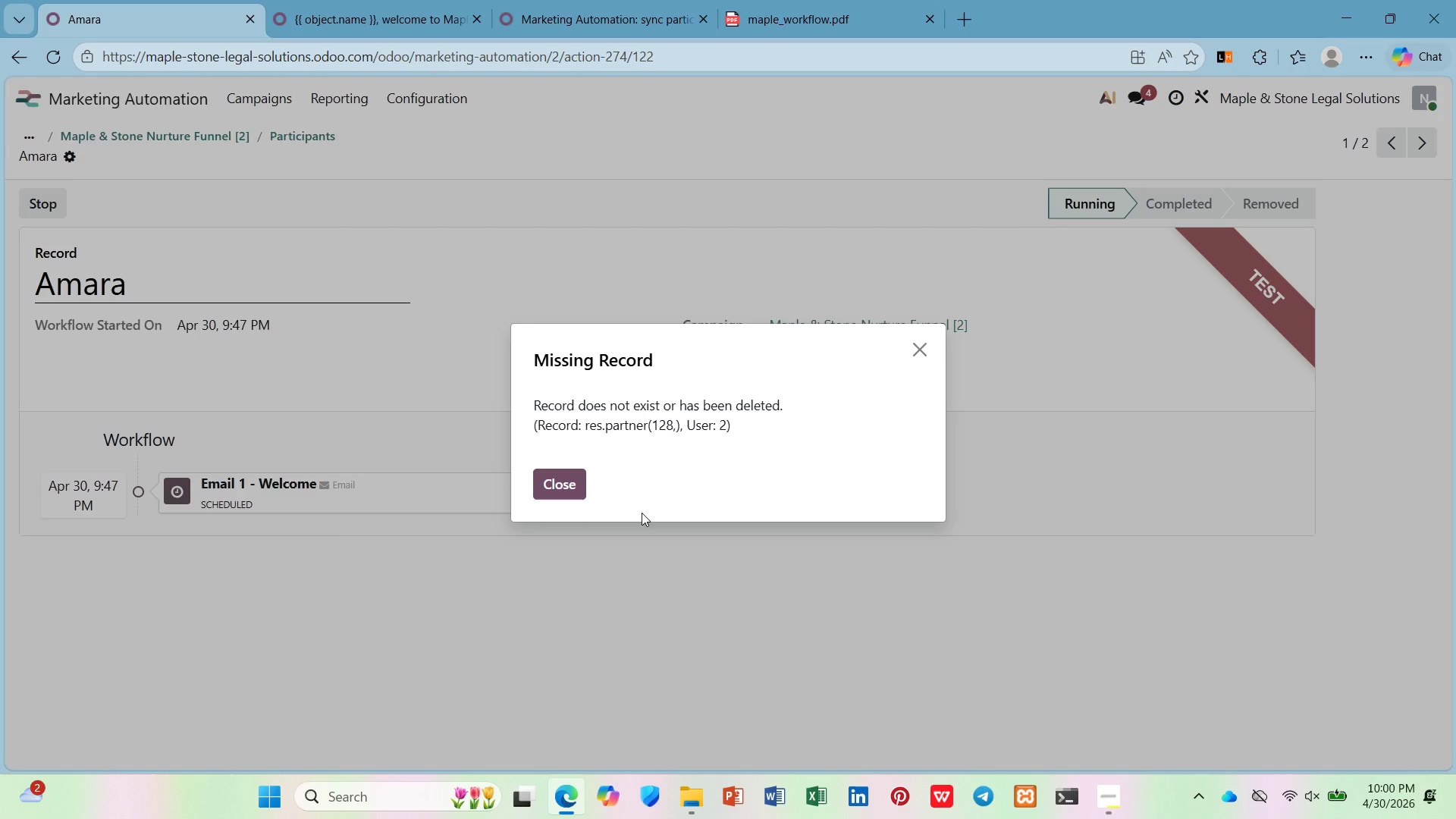 
wait(78.27)
 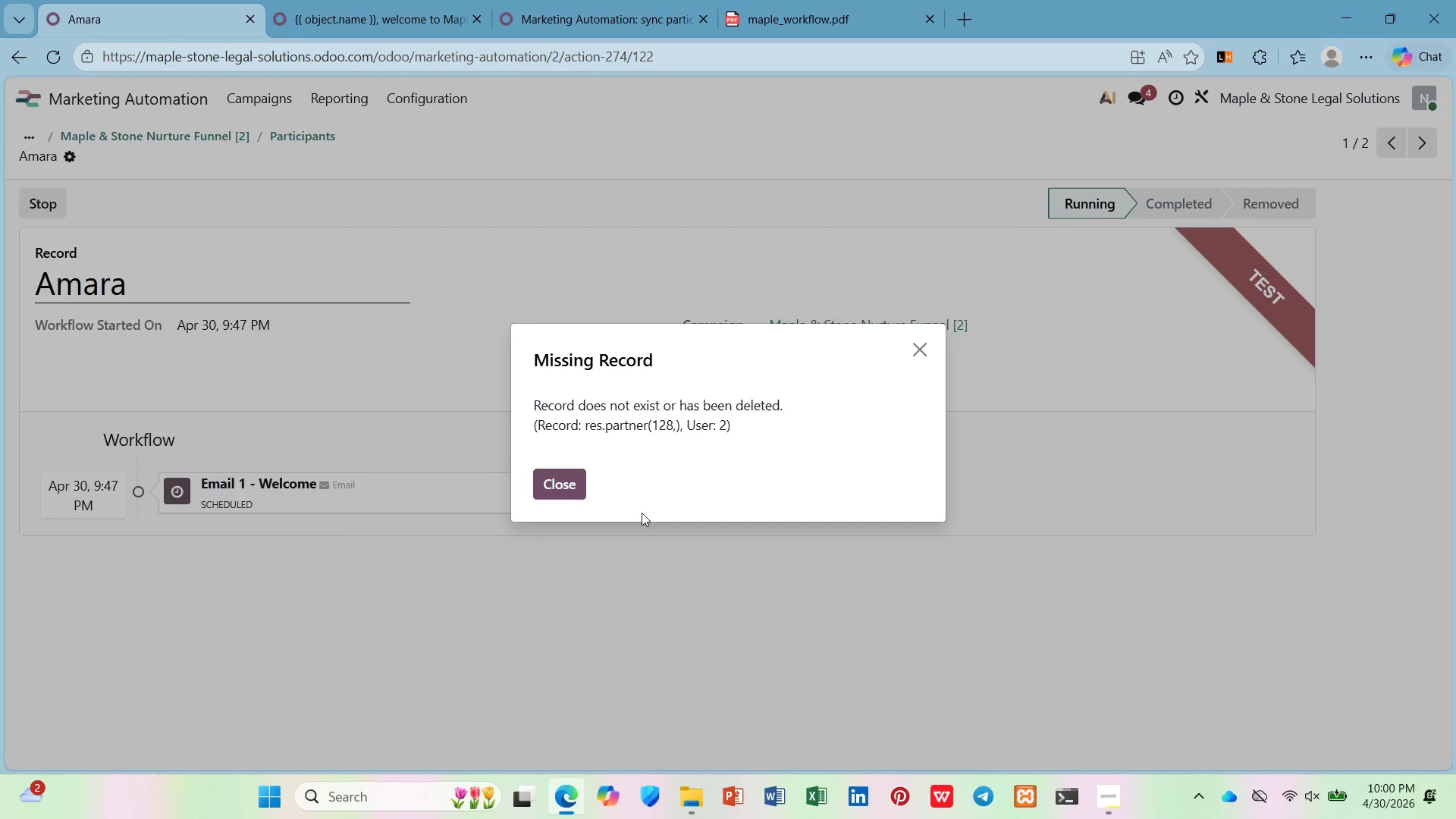 
left_click([925, 339])
 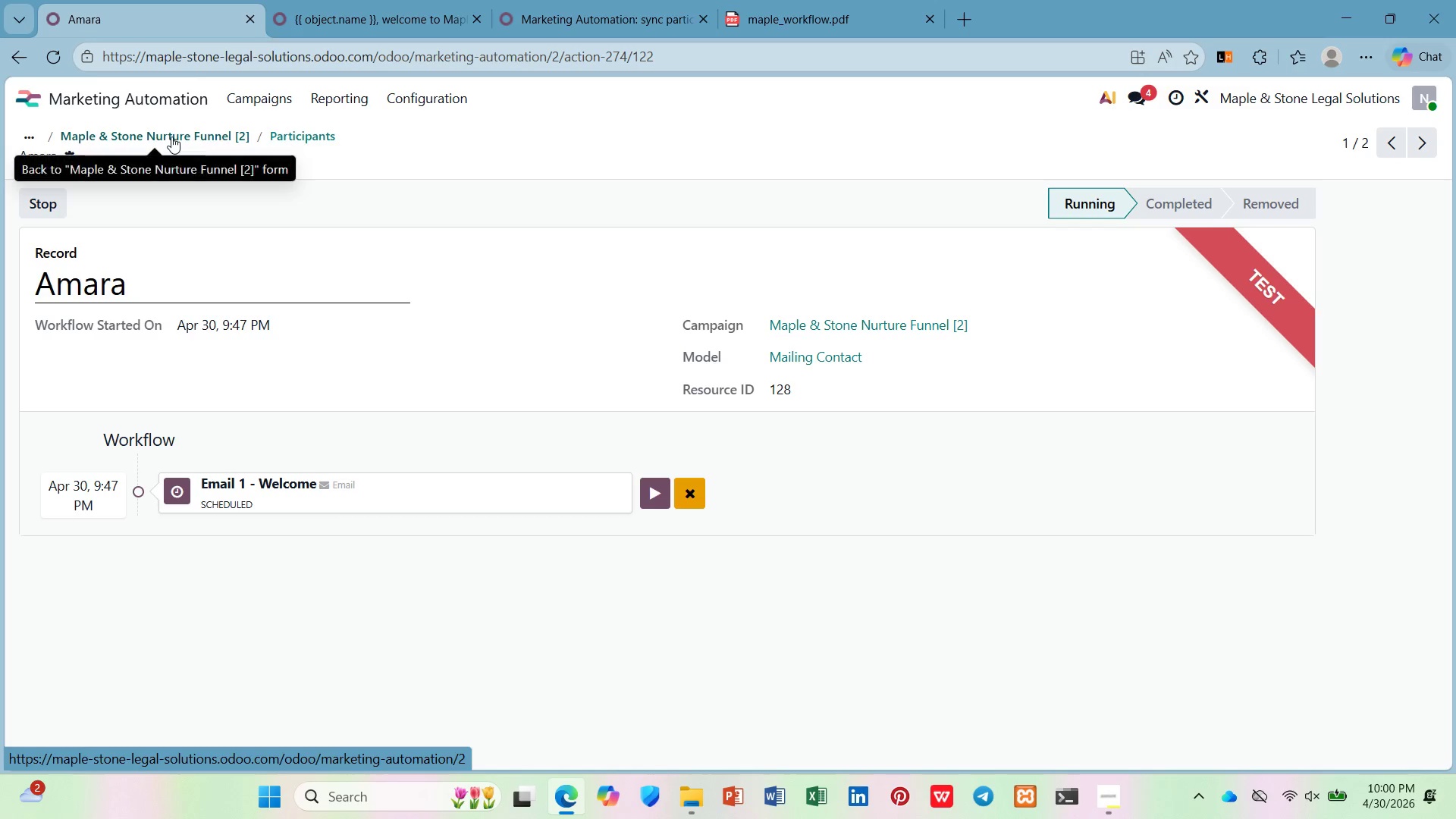 
left_click([323, 133])
 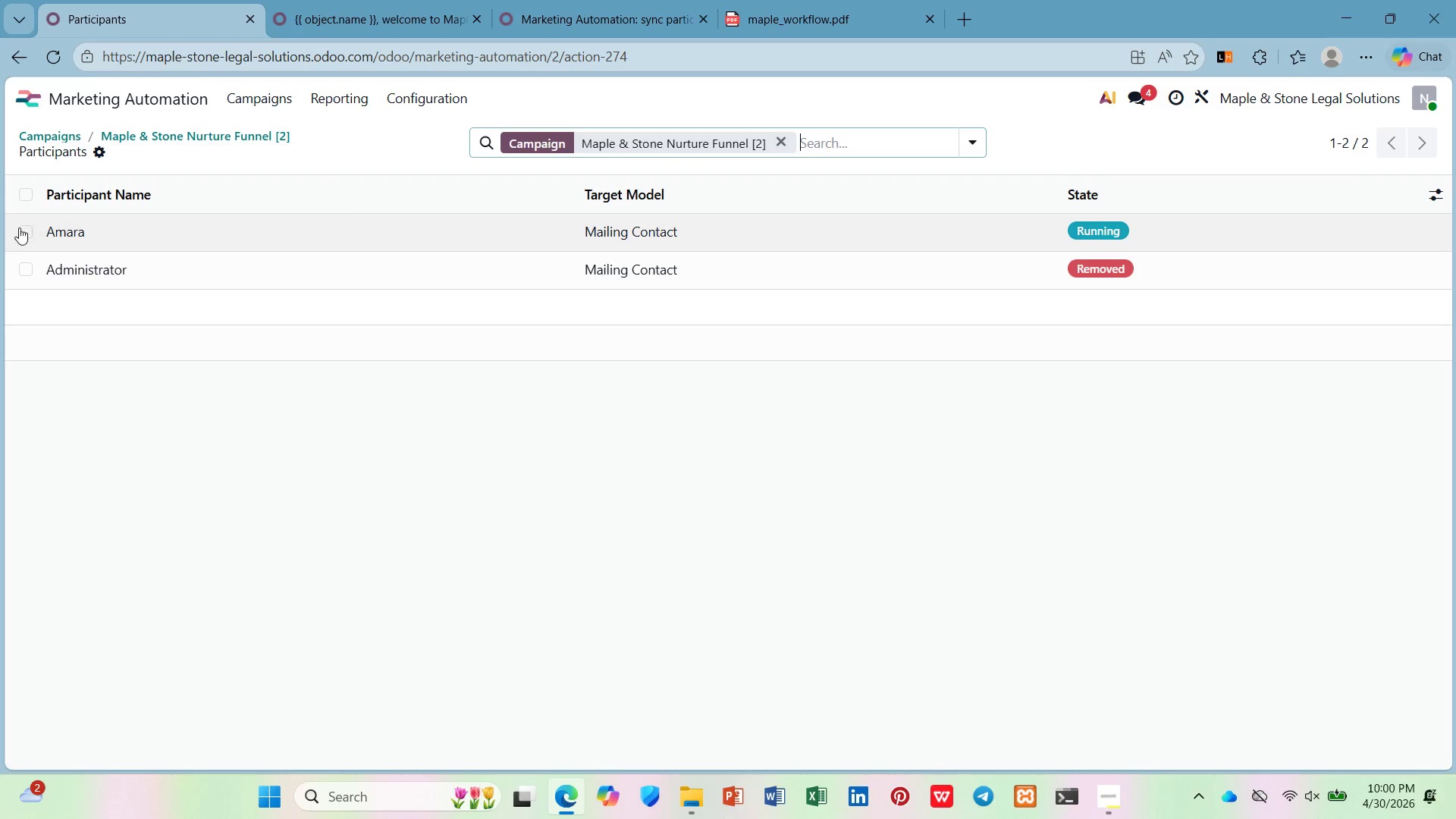 
double_click([25, 259])
 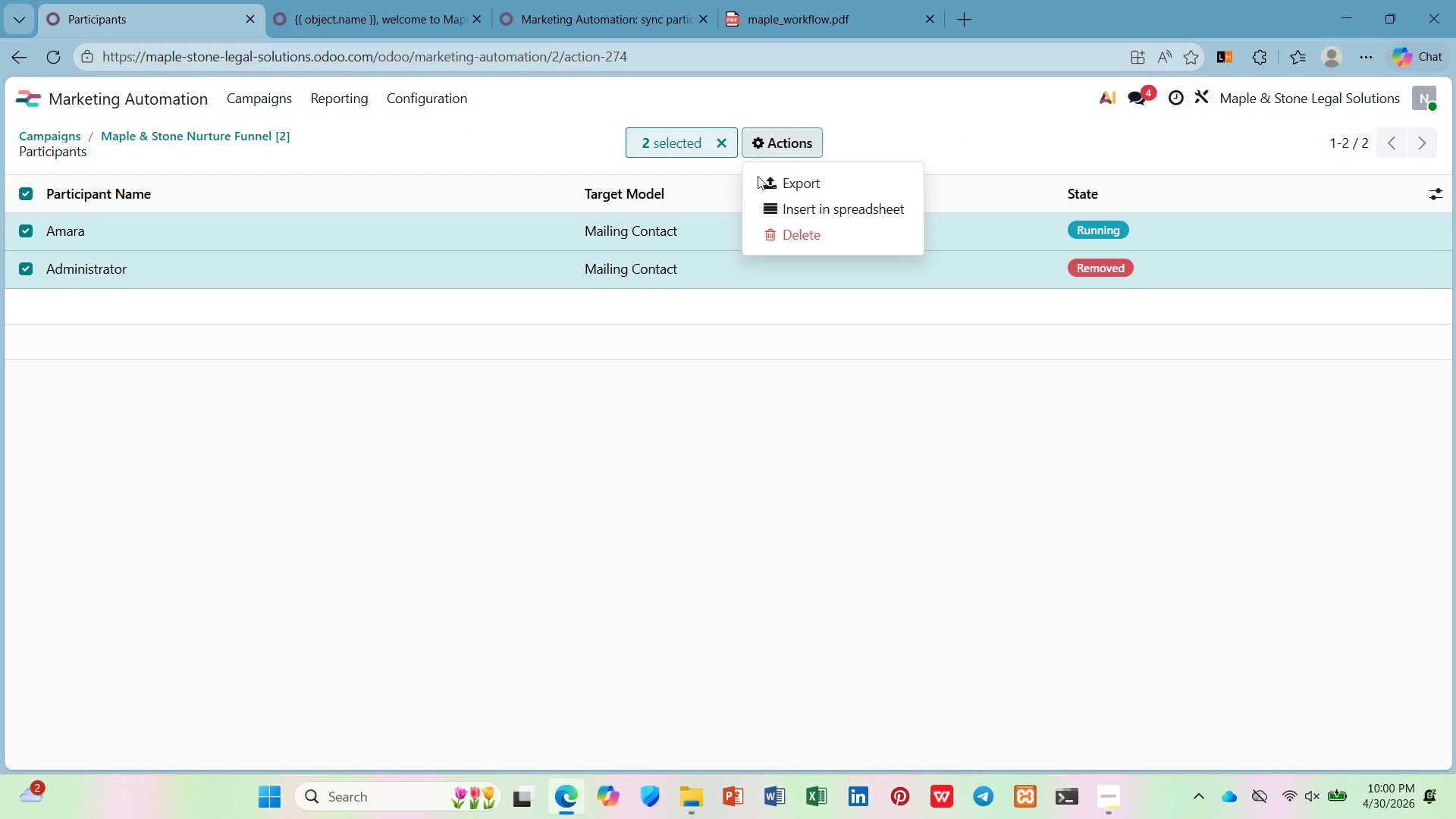 
left_click([769, 237])
 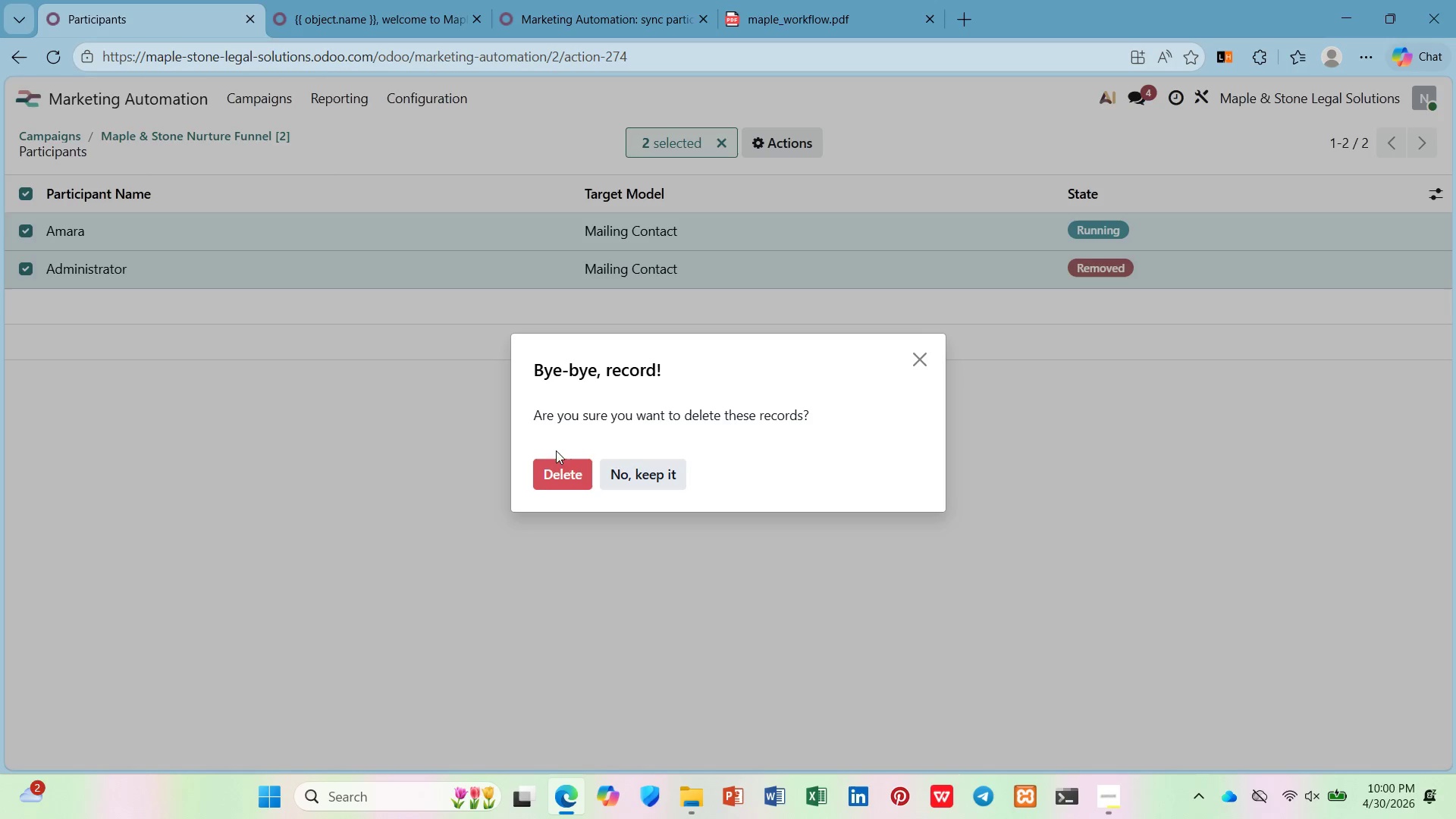 
left_click([555, 474])
 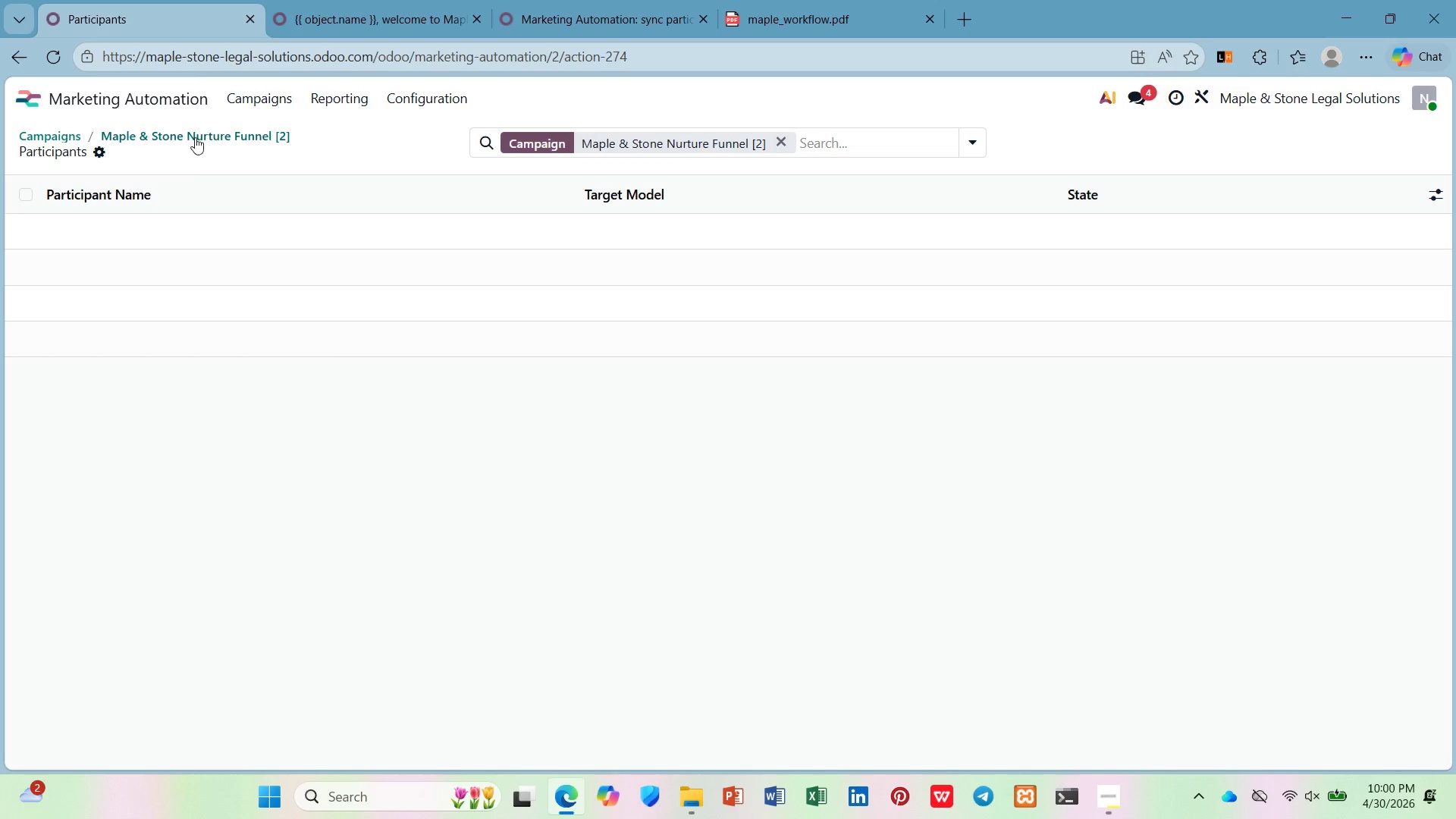 
left_click([194, 136])
 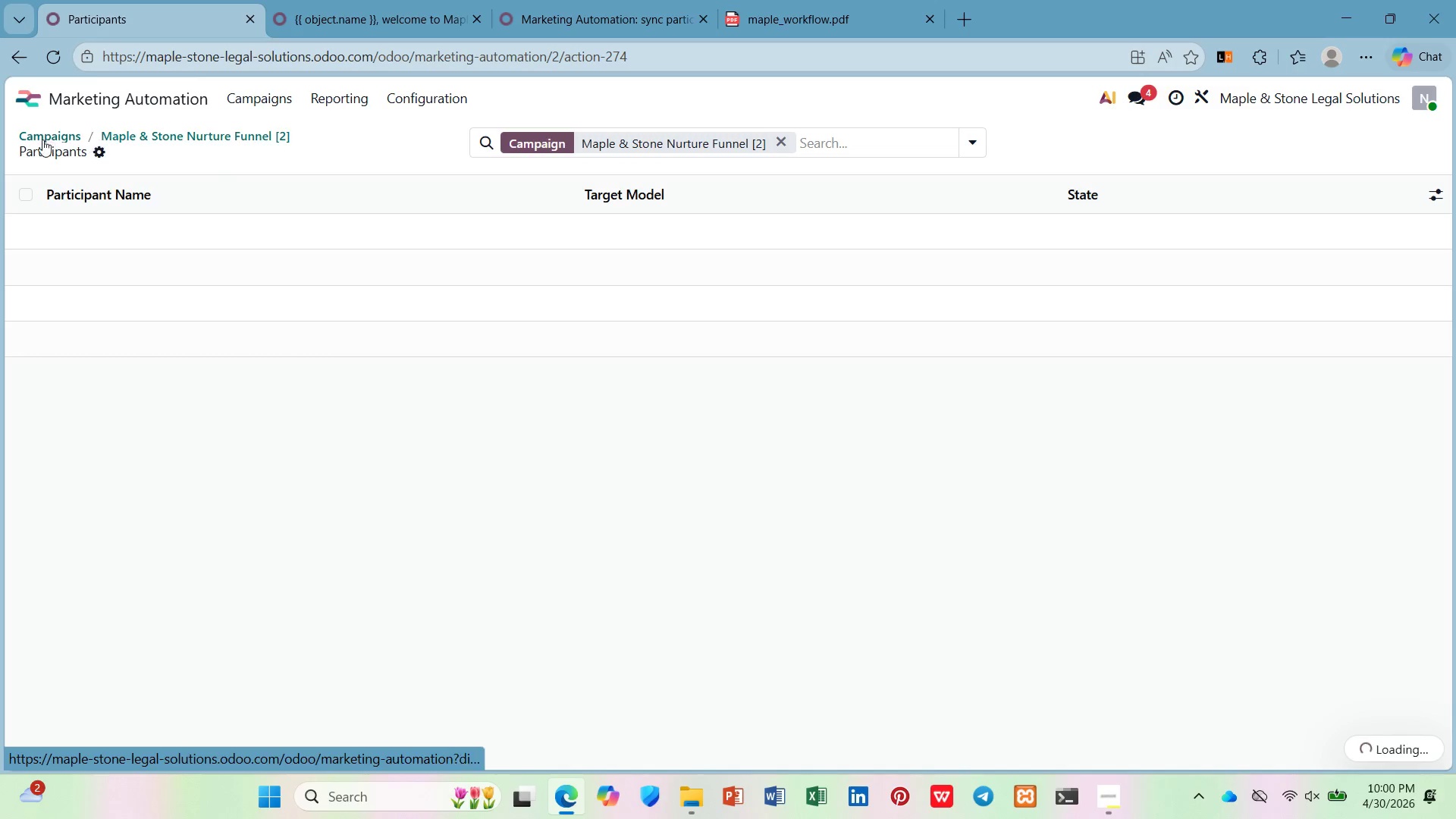 
left_click([42, 140])
 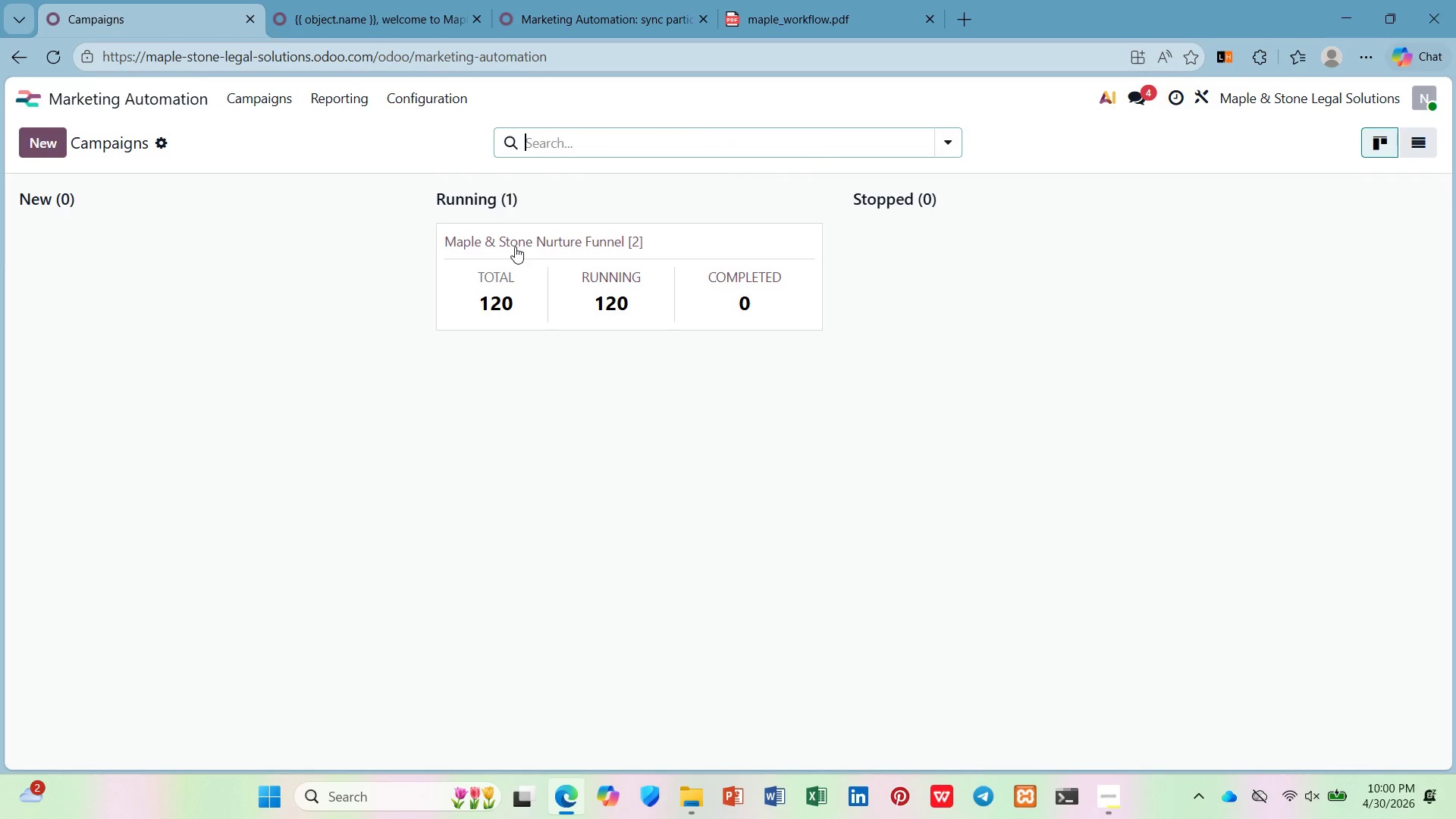 
left_click([518, 240])
 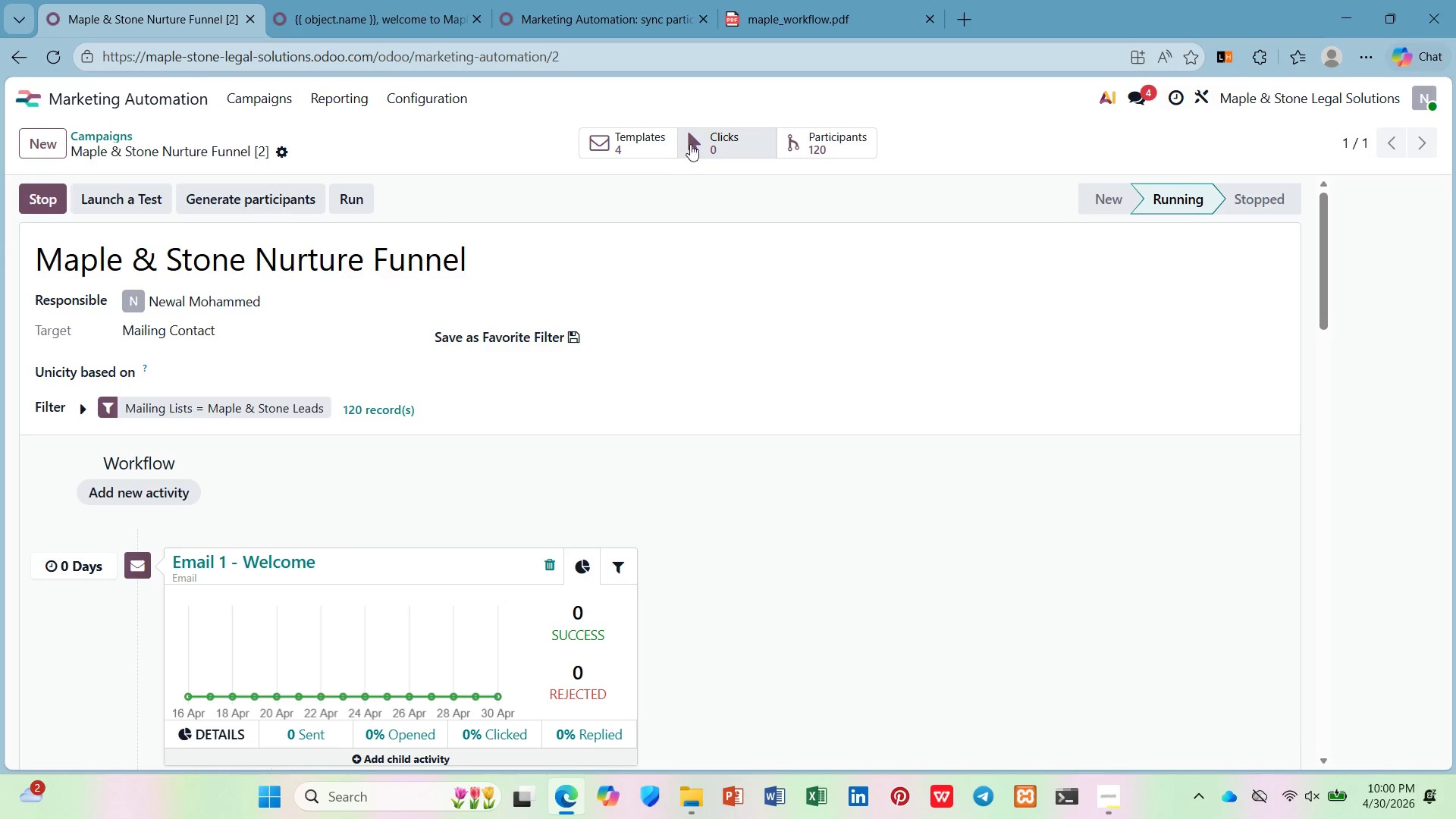 
left_click([810, 124])
 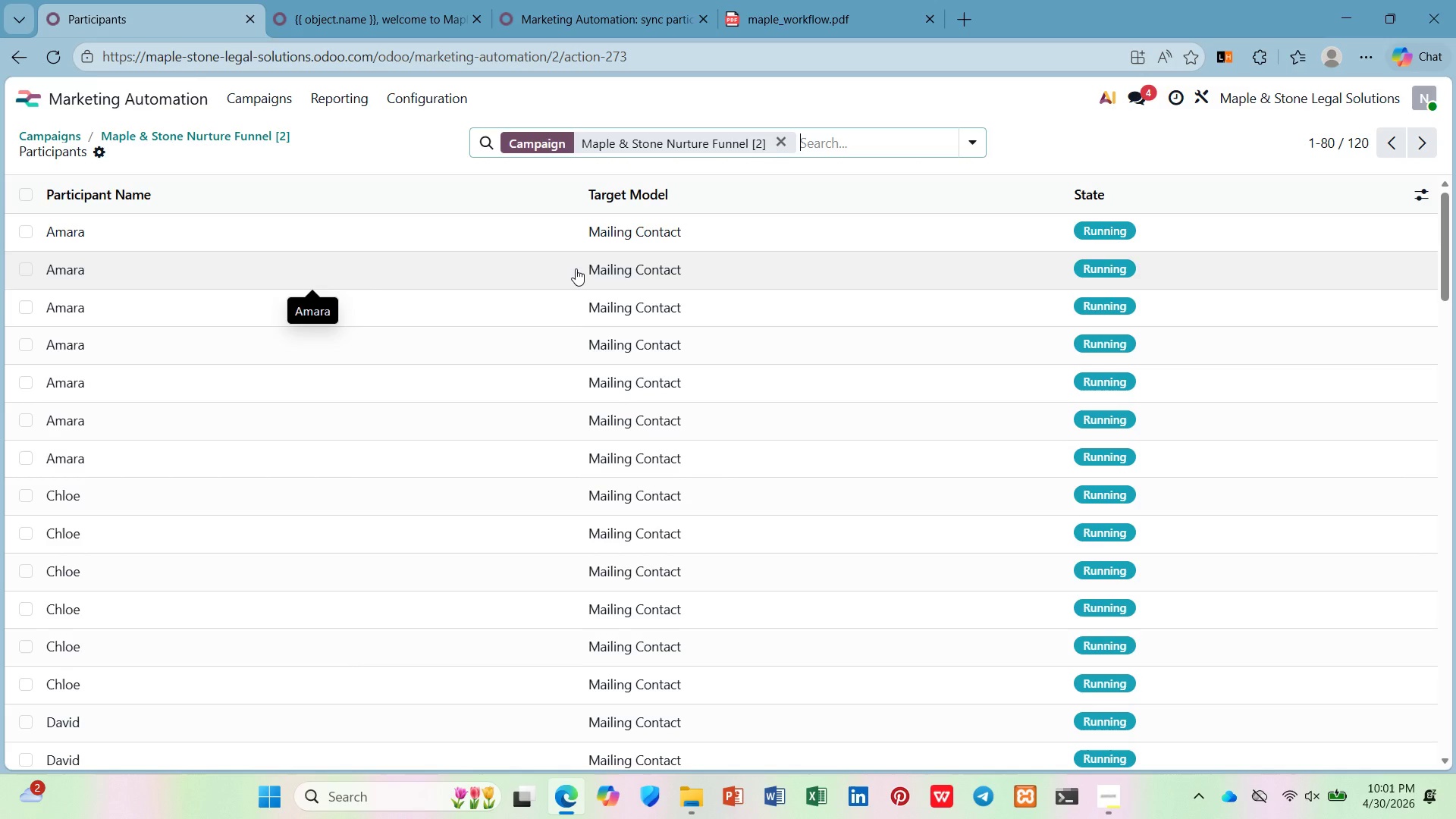 
wait(52.72)
 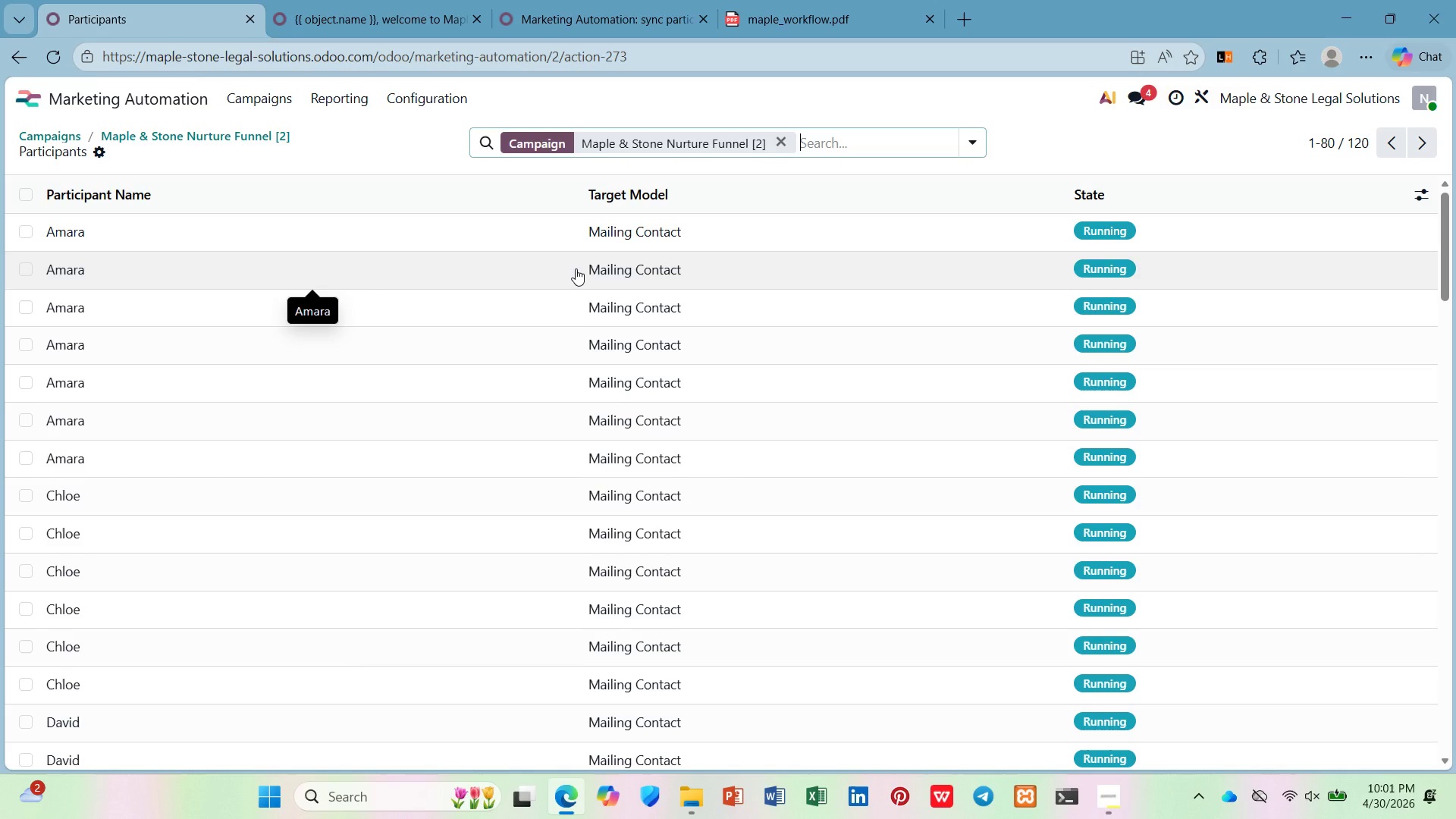 
left_click([64, 140])
 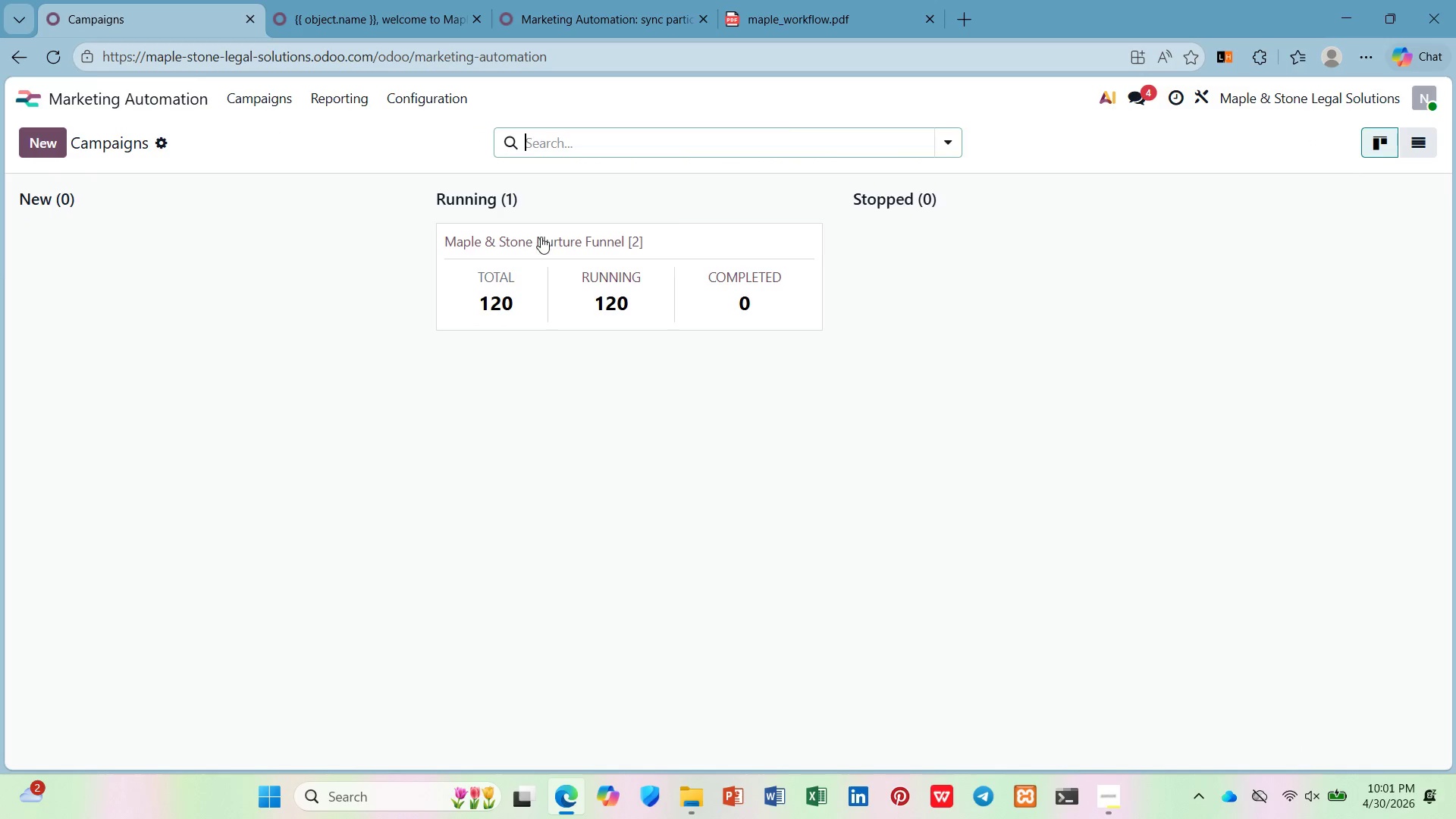 
left_click([510, 240])
 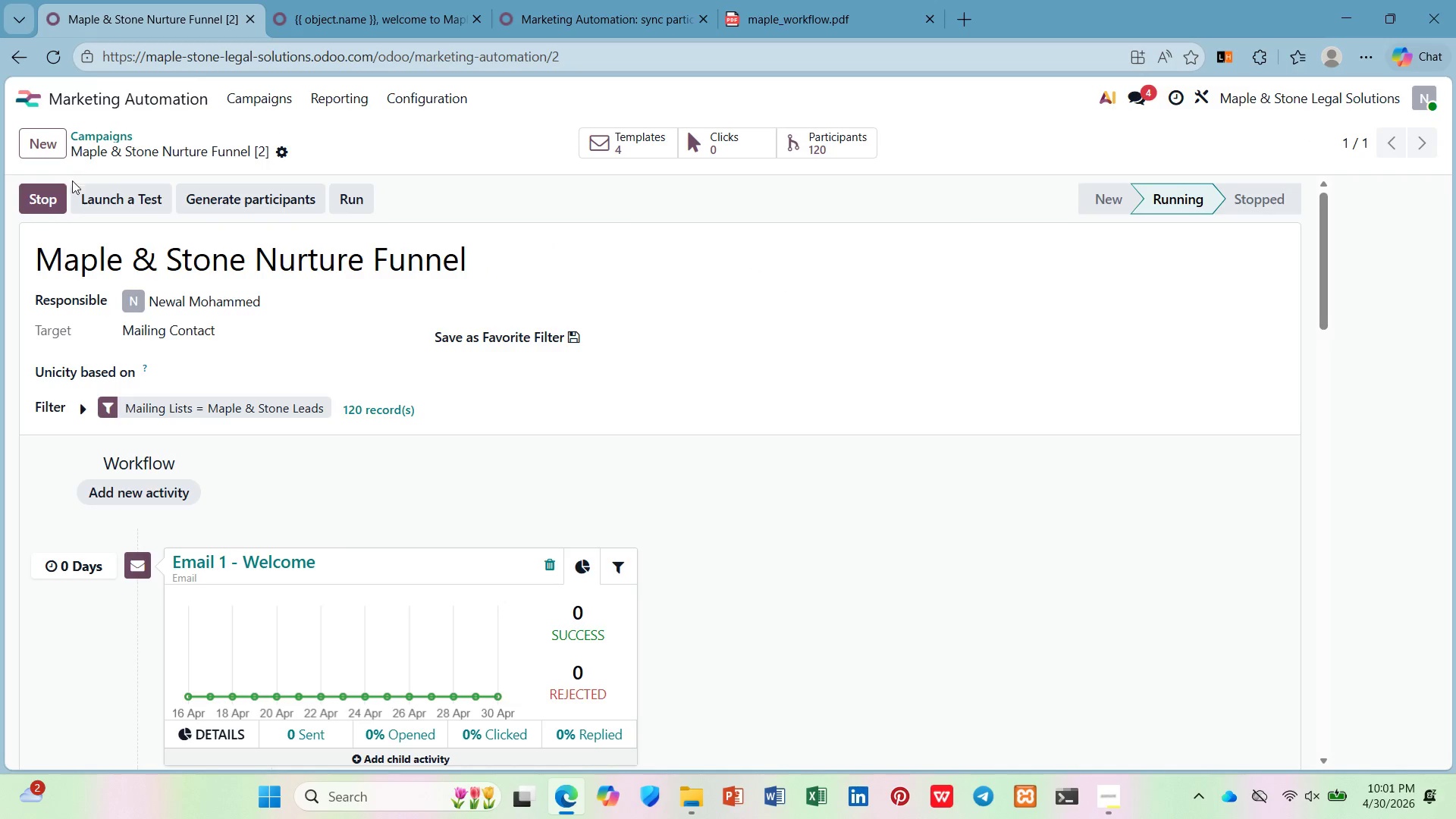 
left_click([53, 191])
 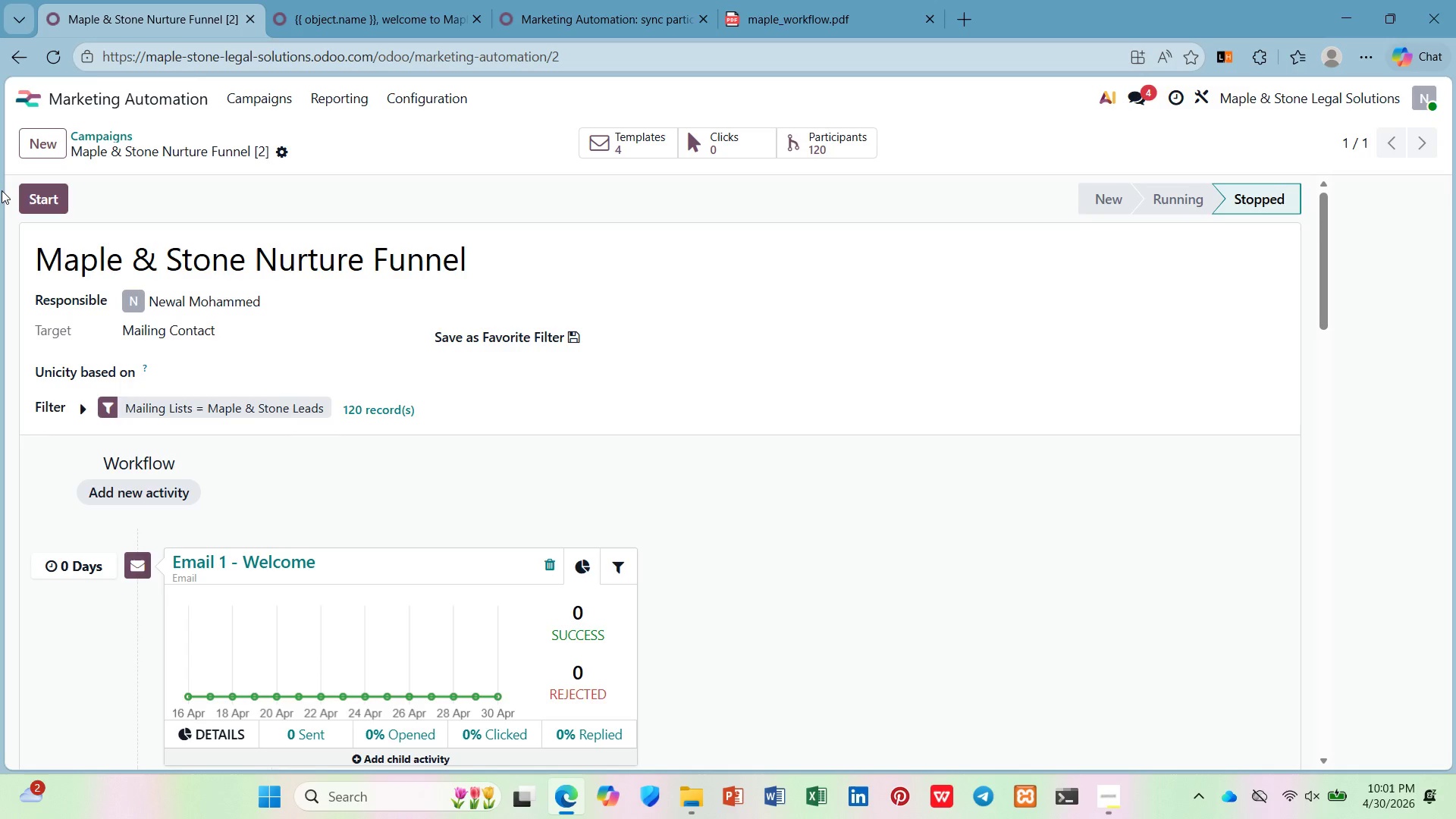 
wait(32.48)
 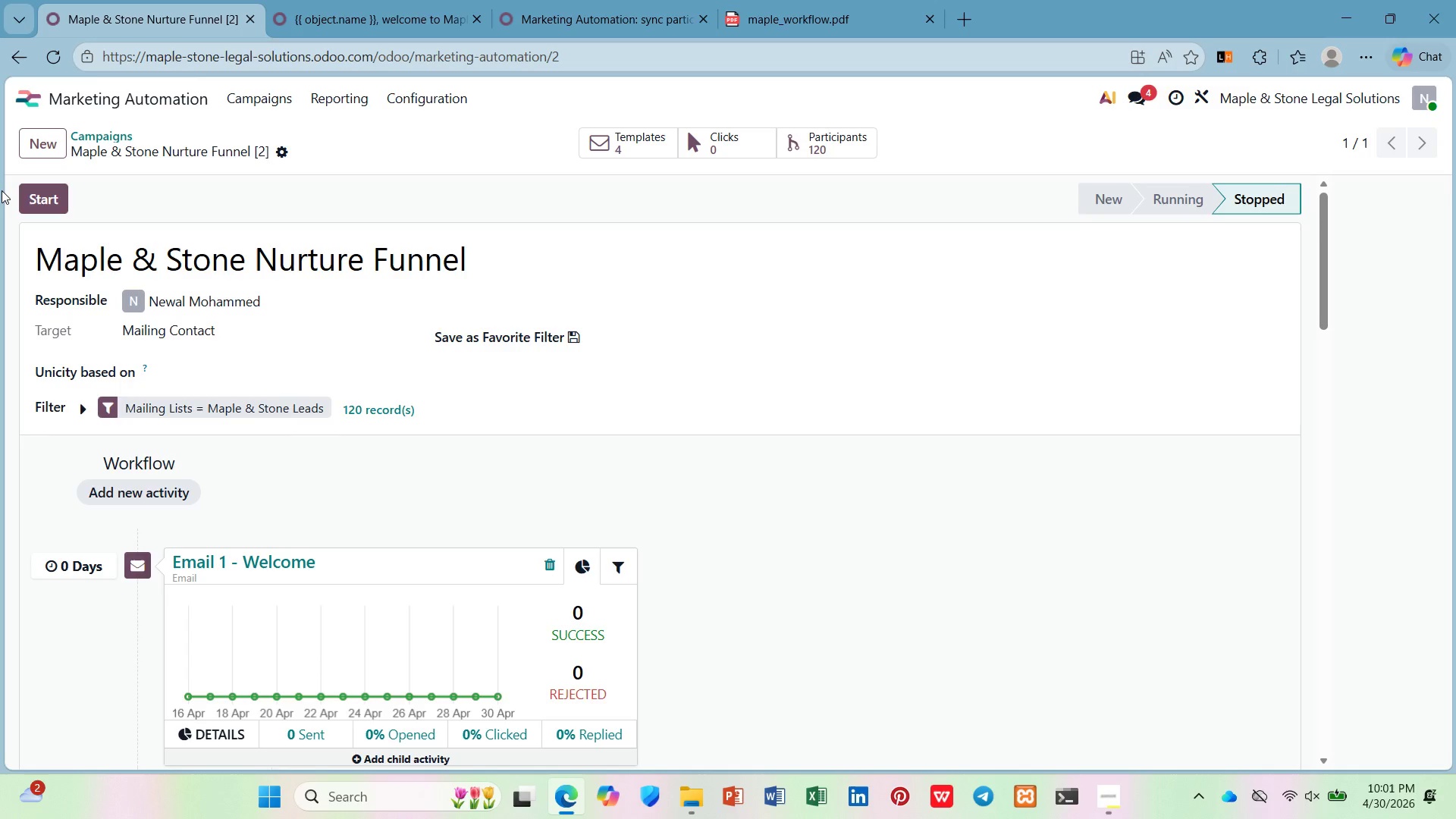 
left_click([577, 1])
 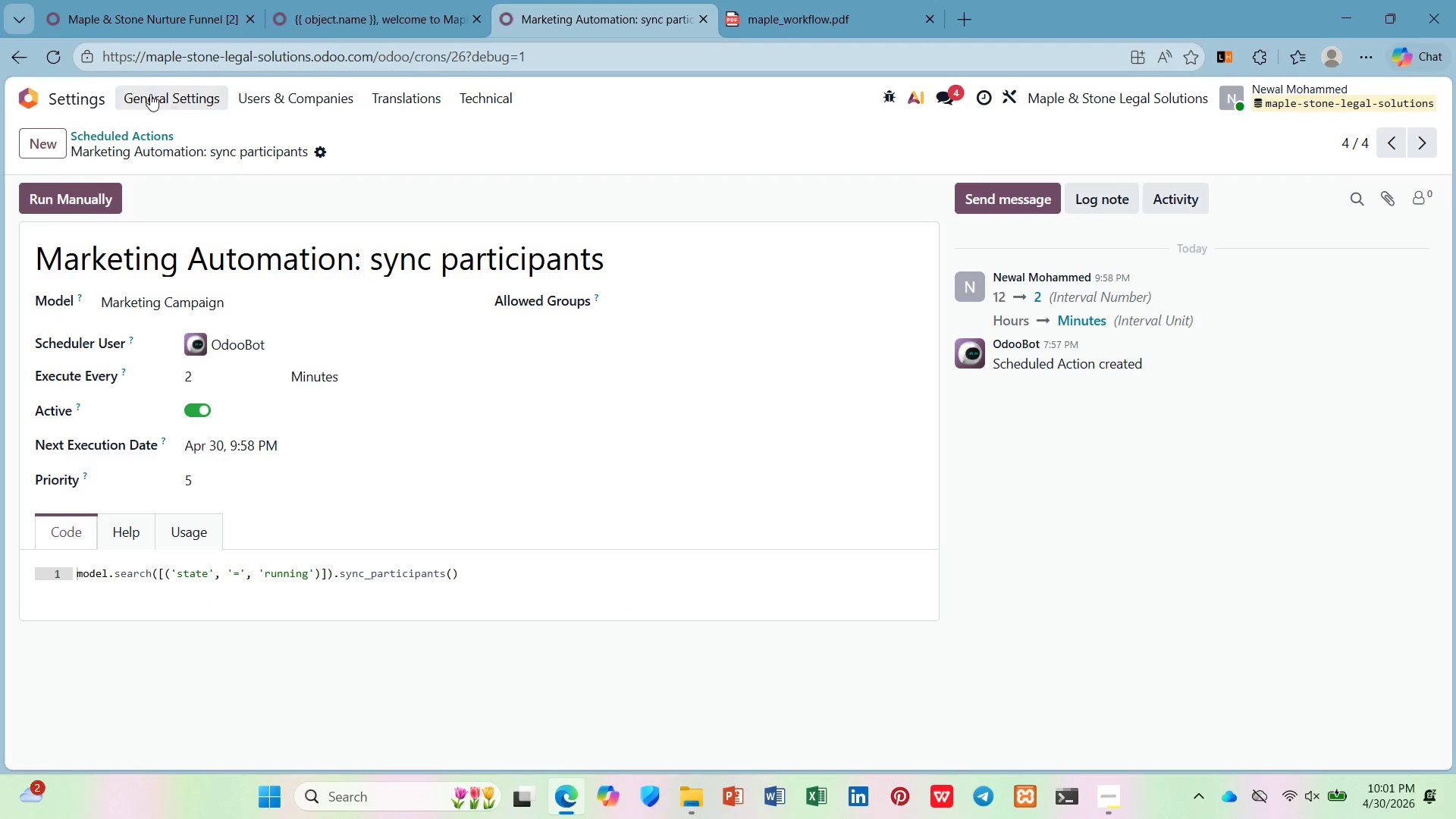 
left_click([87, 96])
 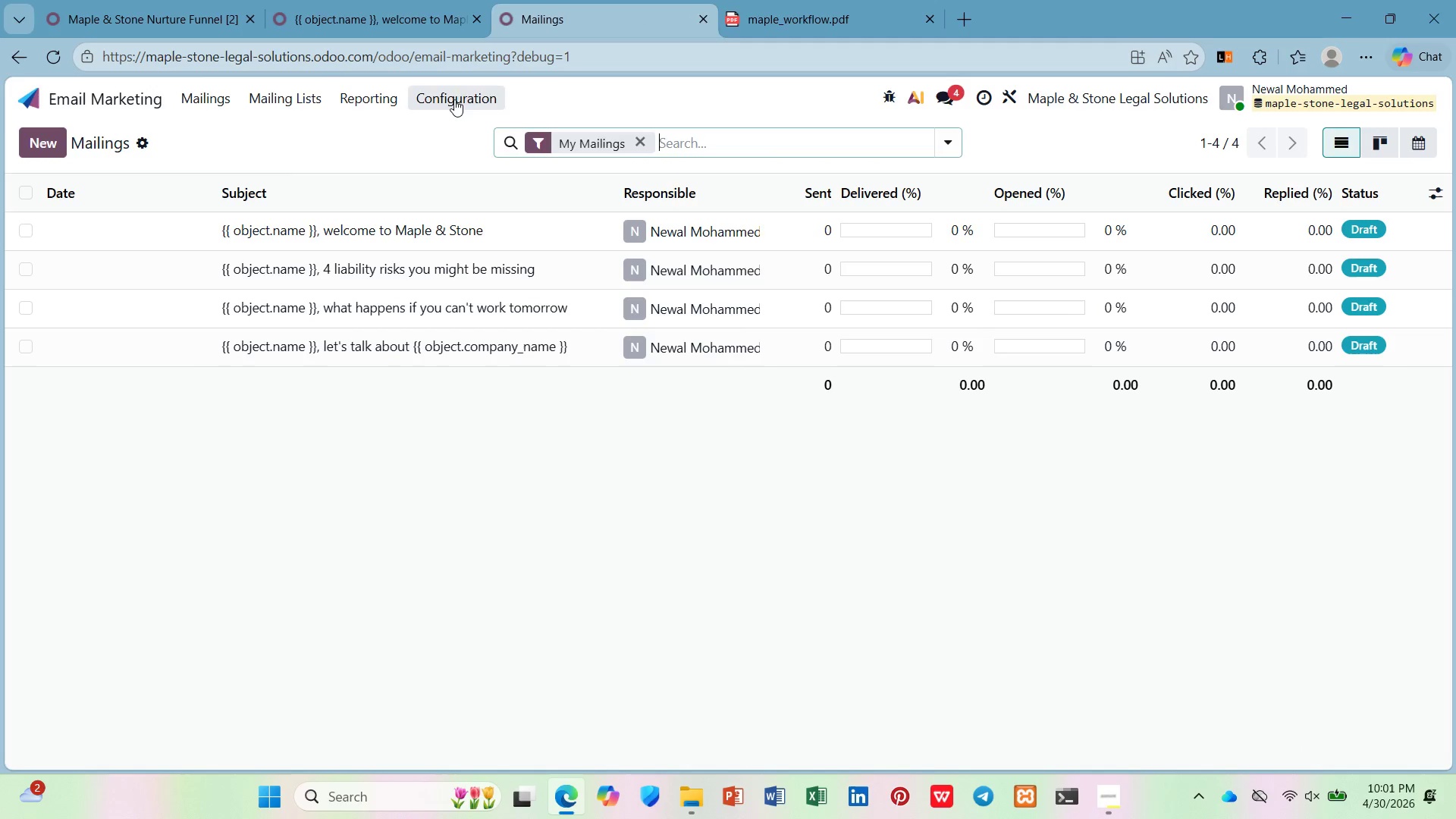 
wait(5.08)
 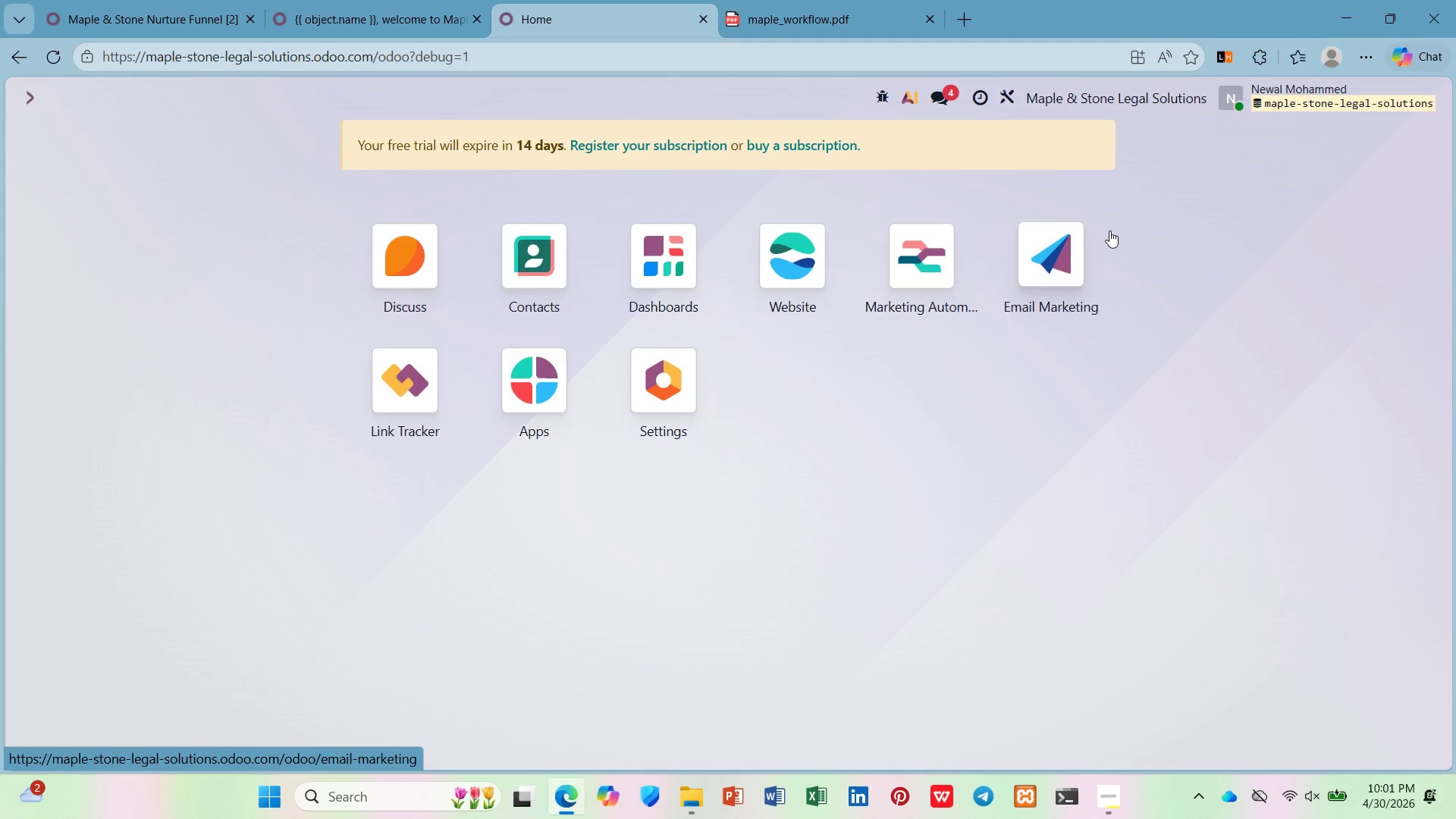 
double_click([310, 90])
 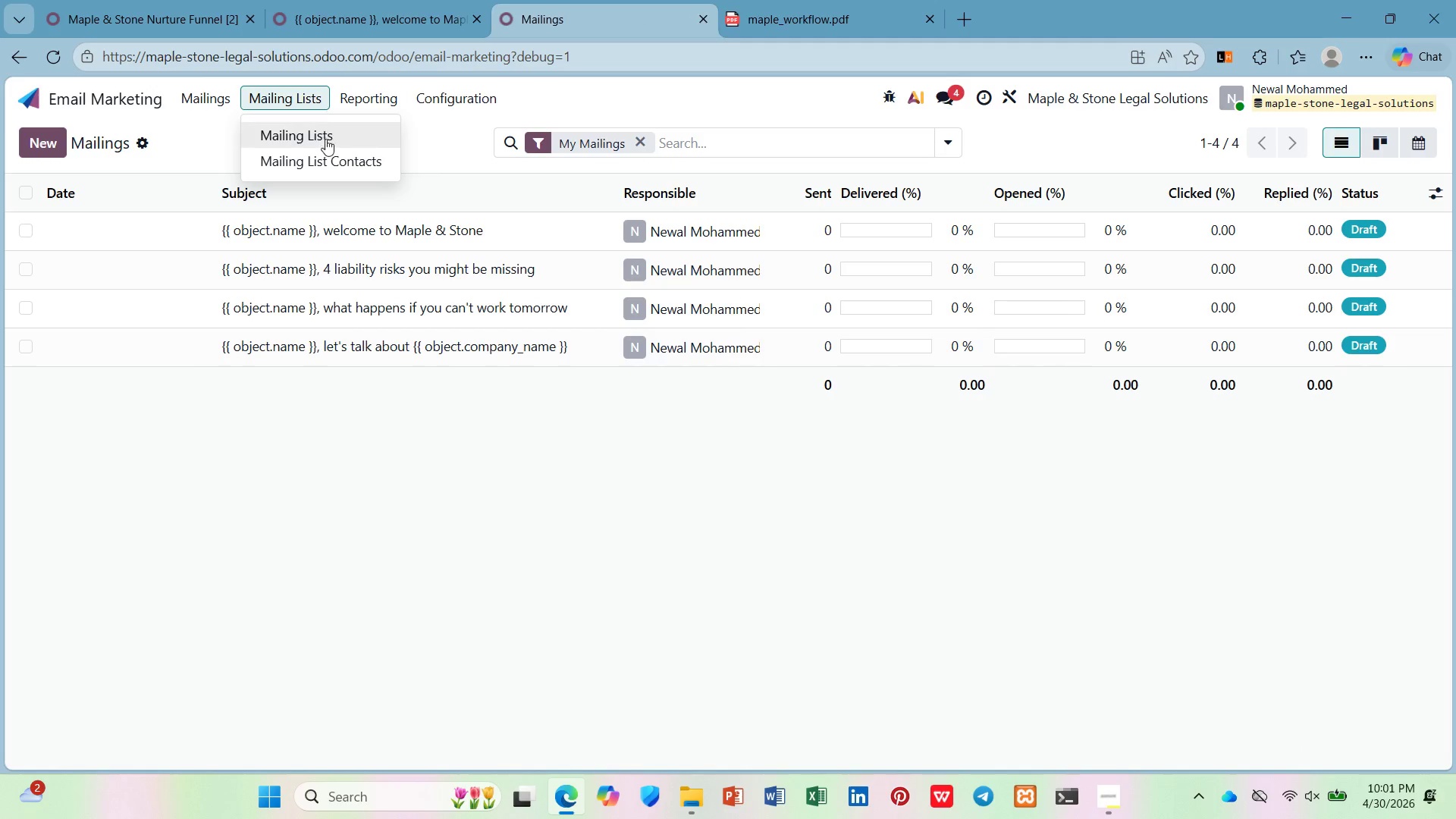 
left_click([325, 140])
 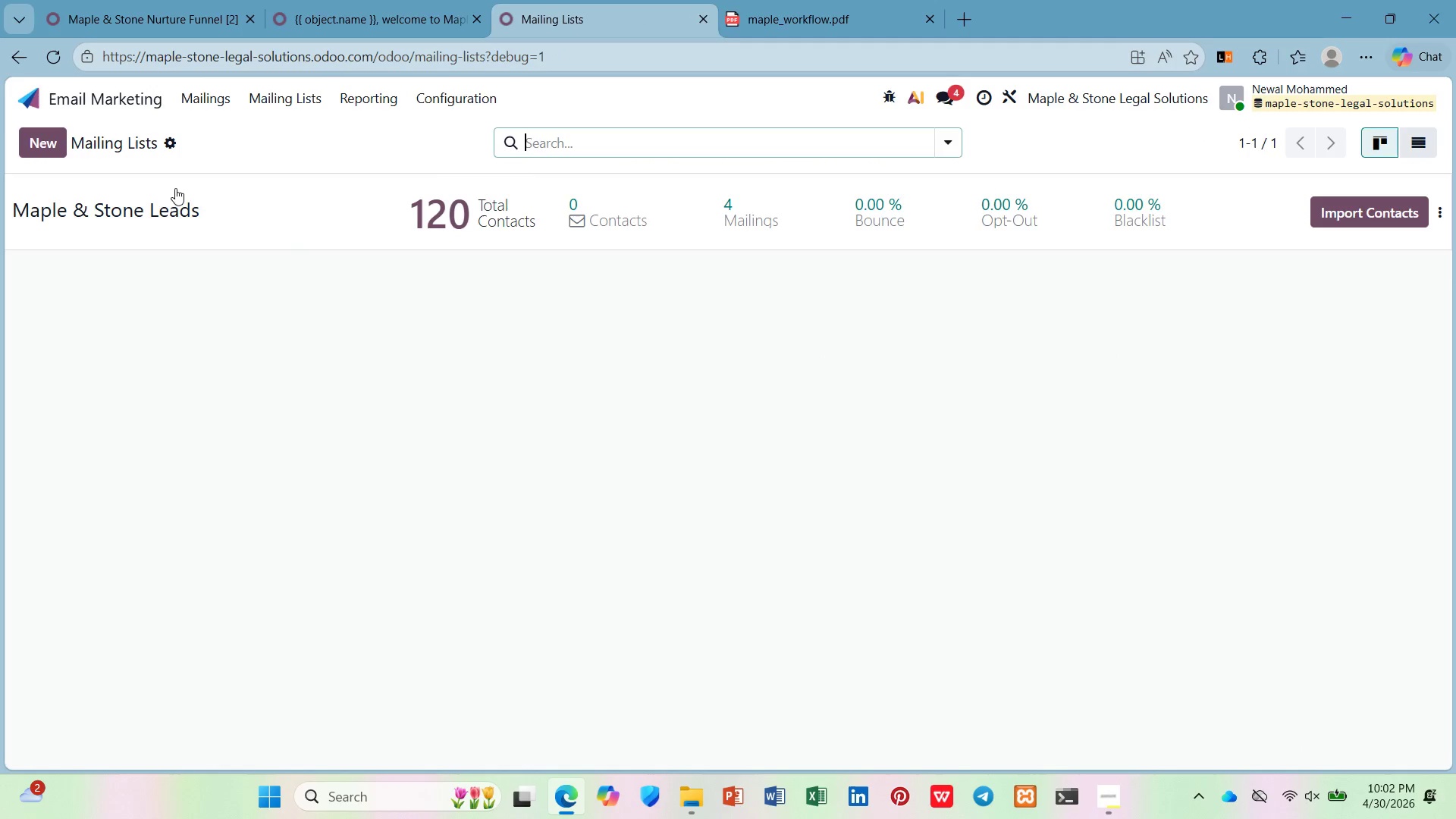 
left_click([158, 137])
 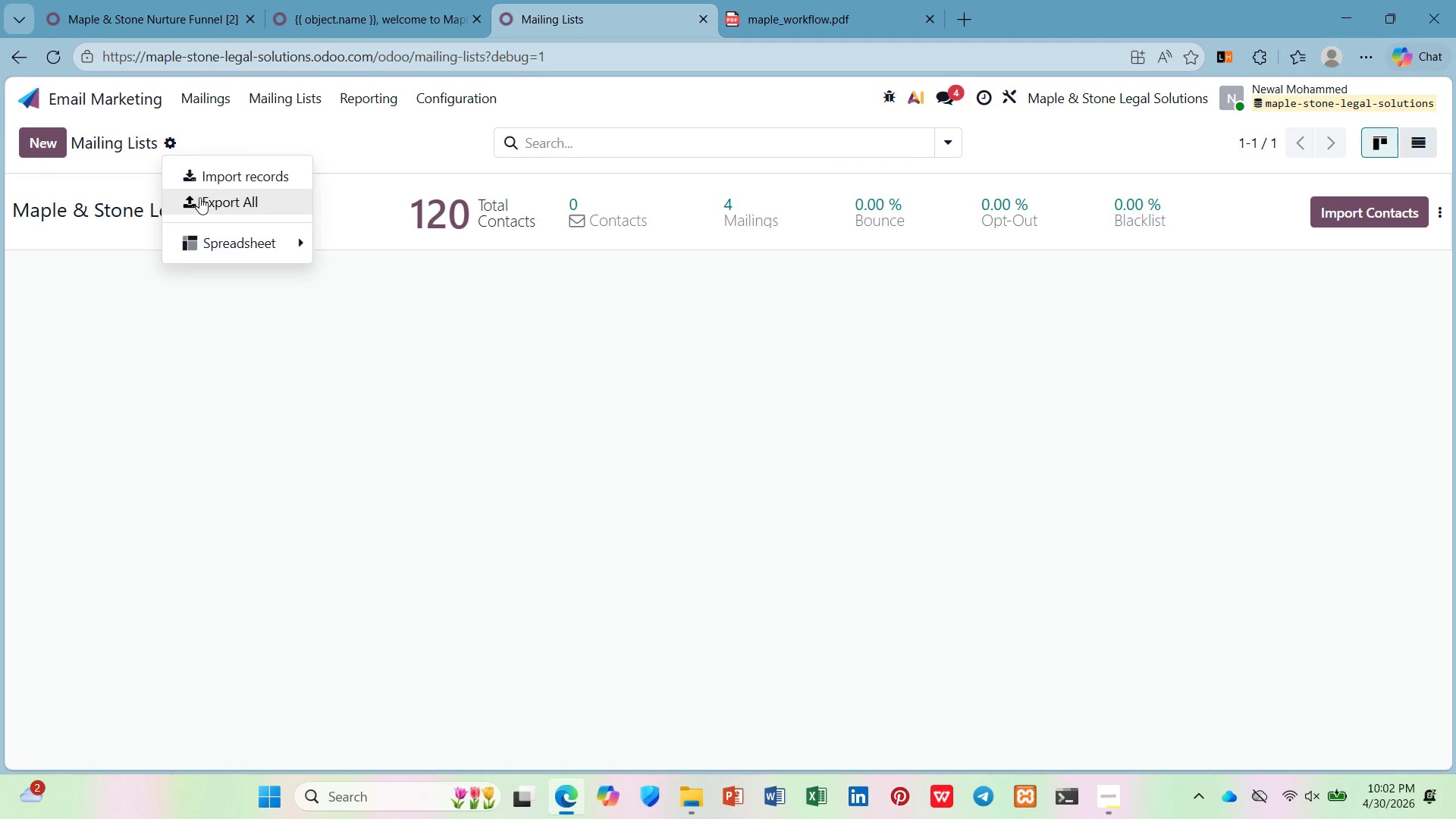 
left_click([212, 180])
 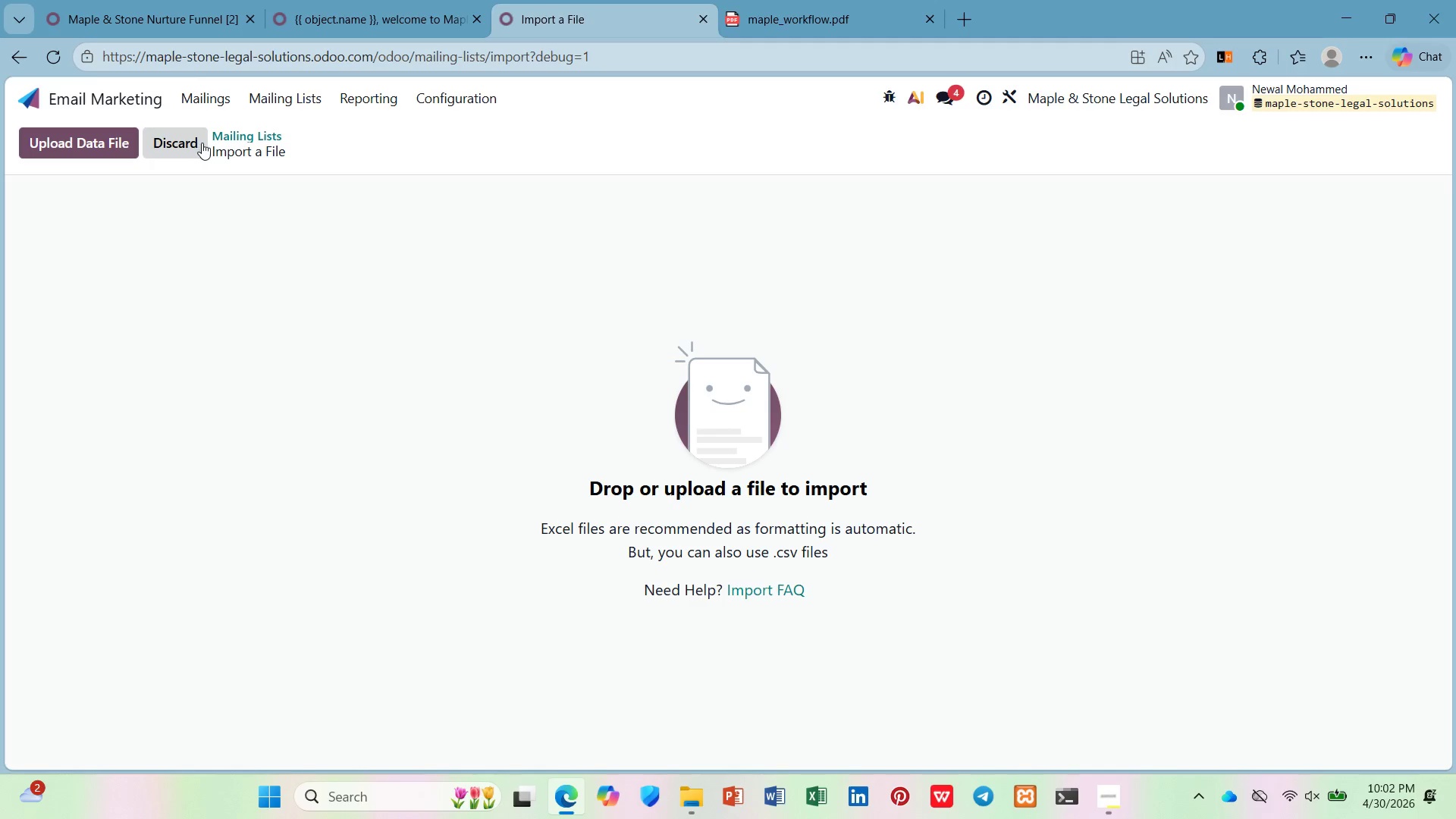 
left_click([252, 133])
 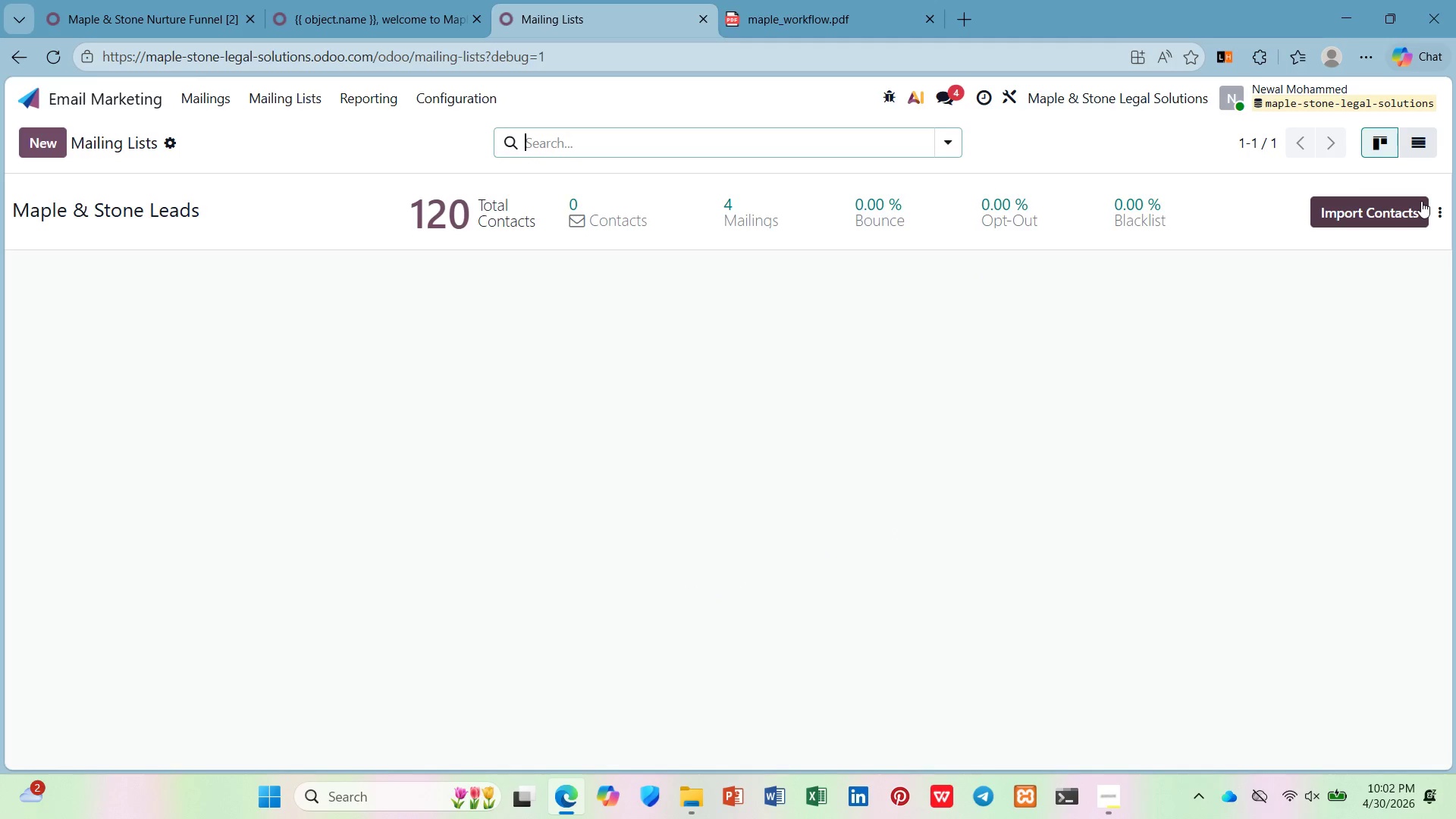 
left_click([1437, 202])
 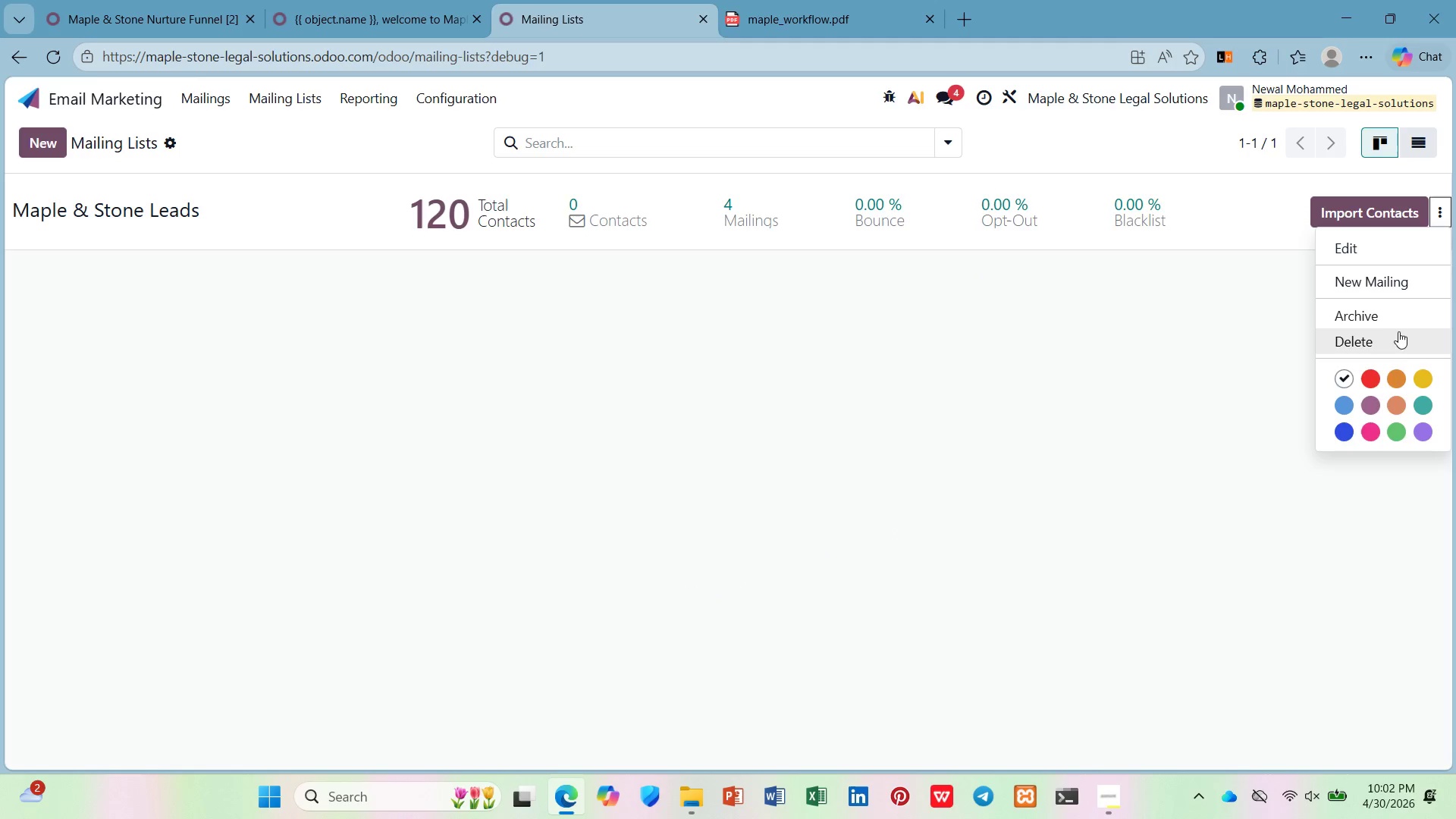 
left_click([1397, 337])
 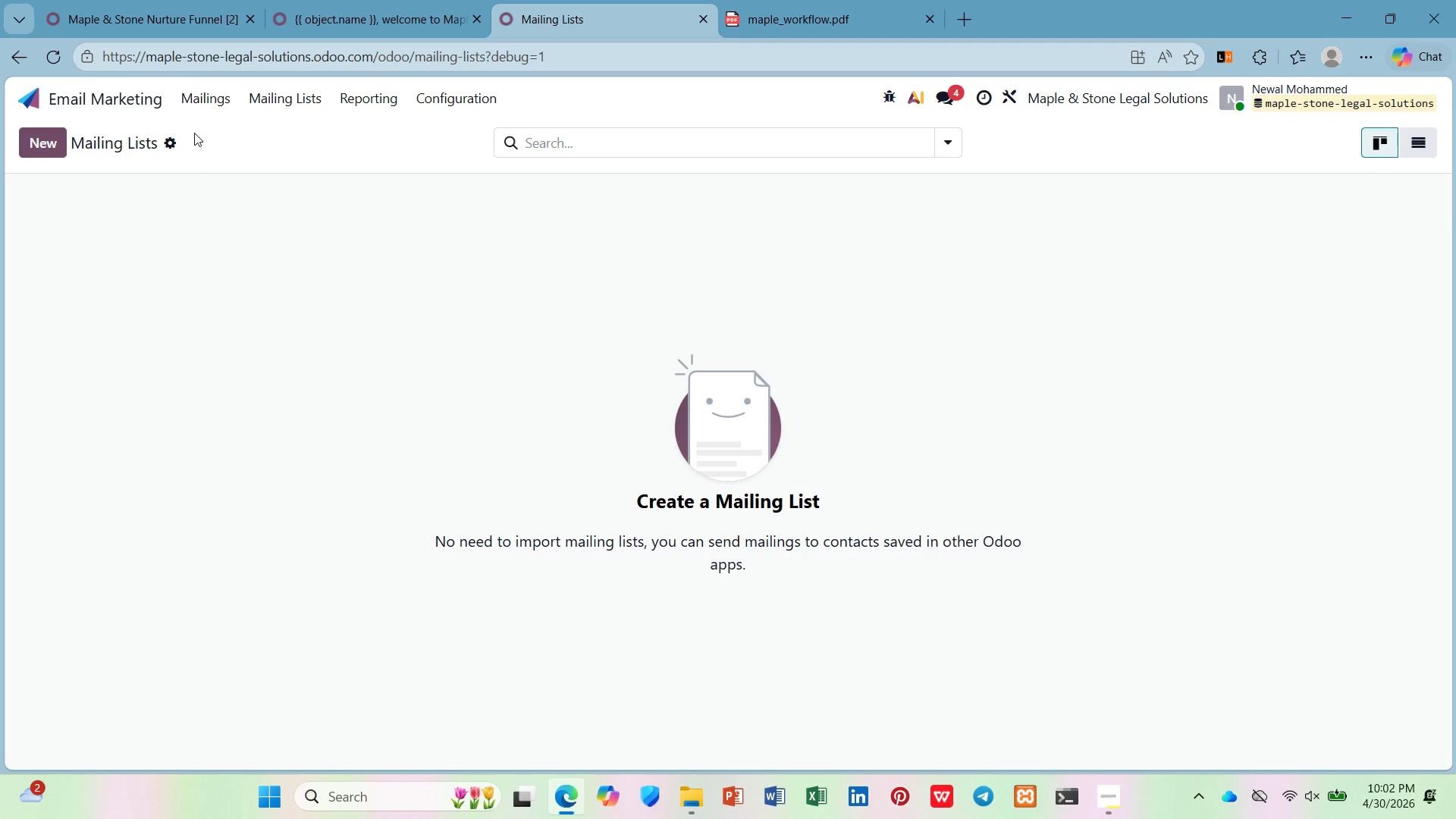 
left_click([173, 140])
 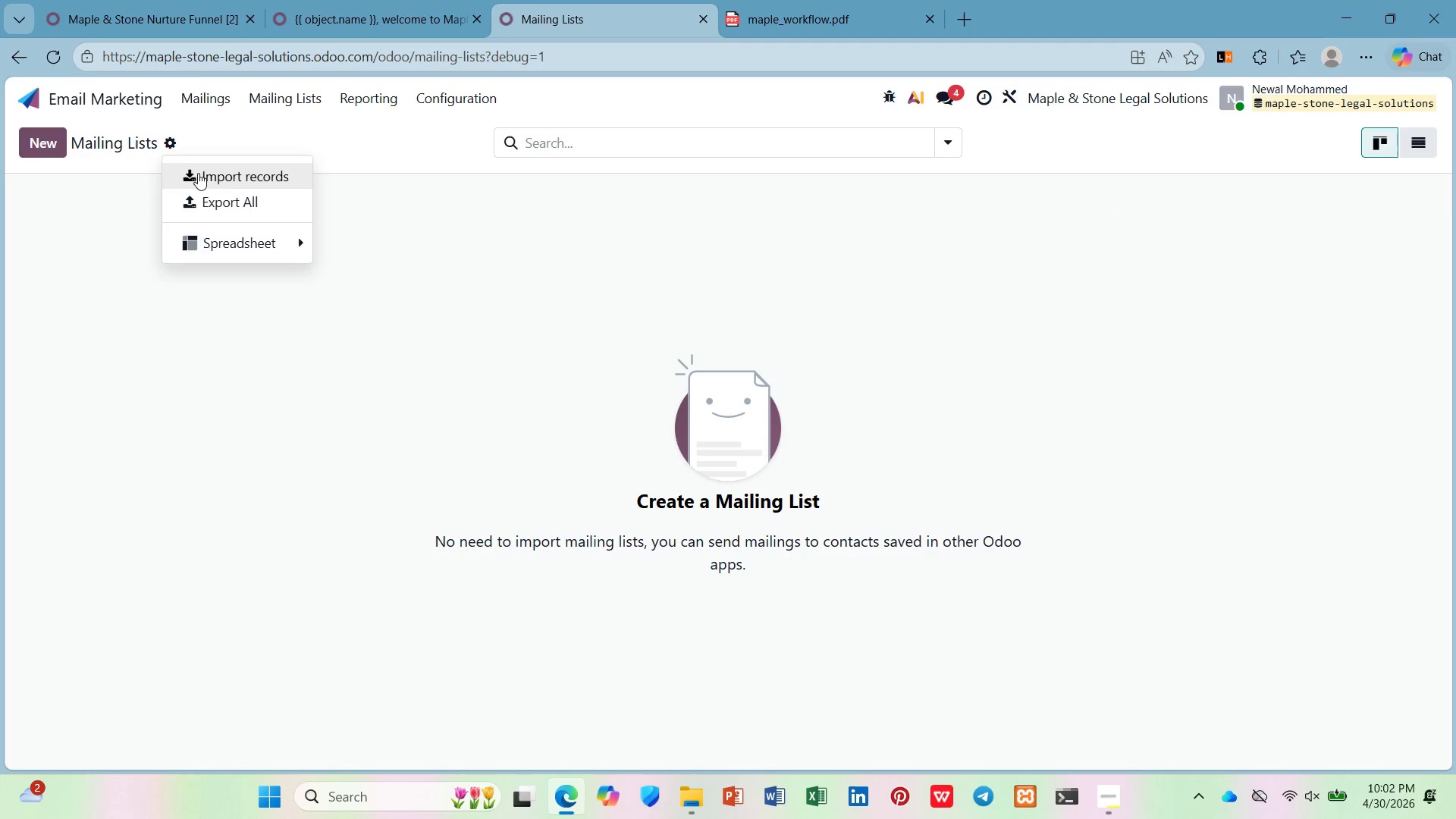 
left_click([200, 174])
 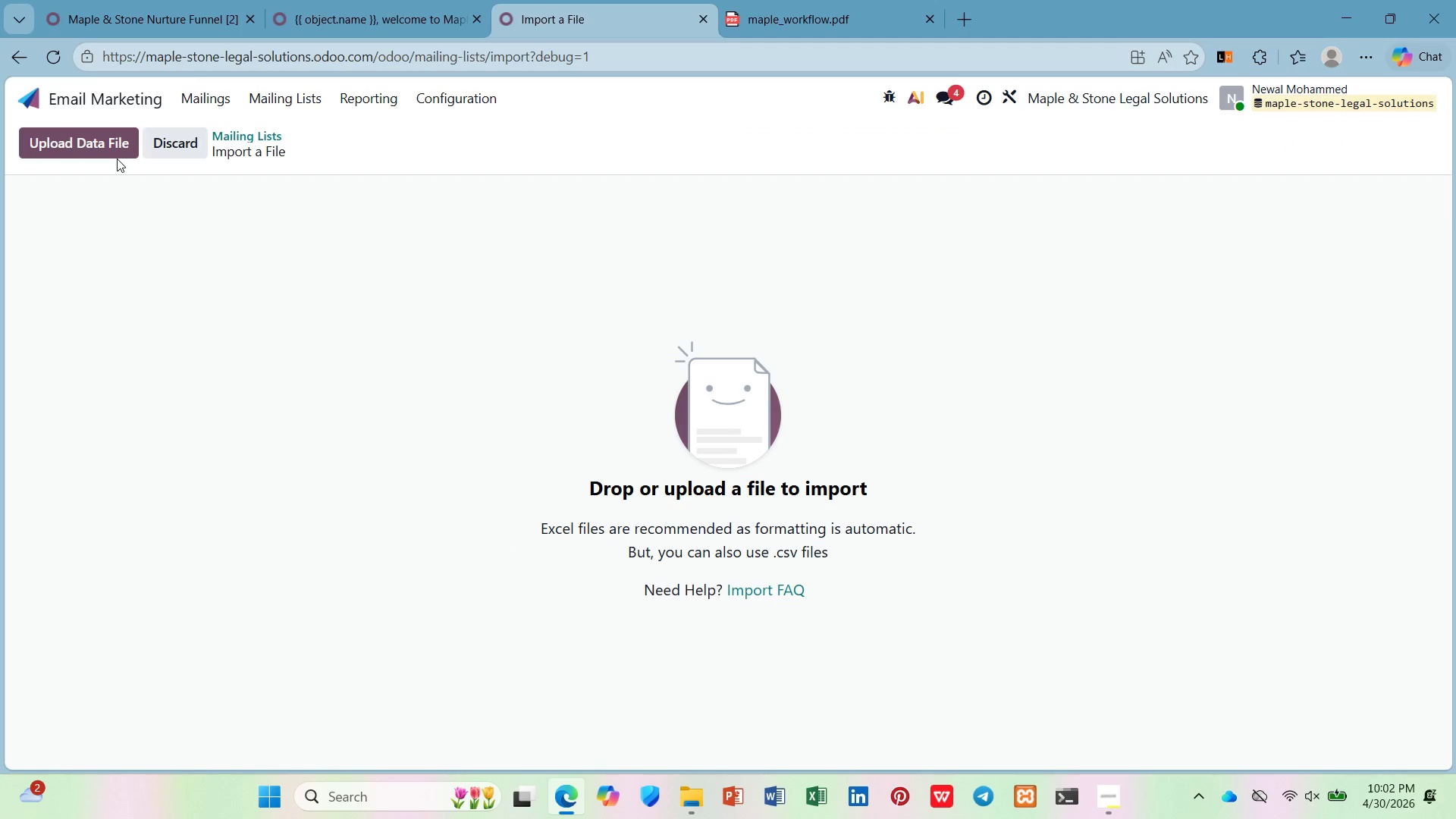 
left_click([117, 147])
 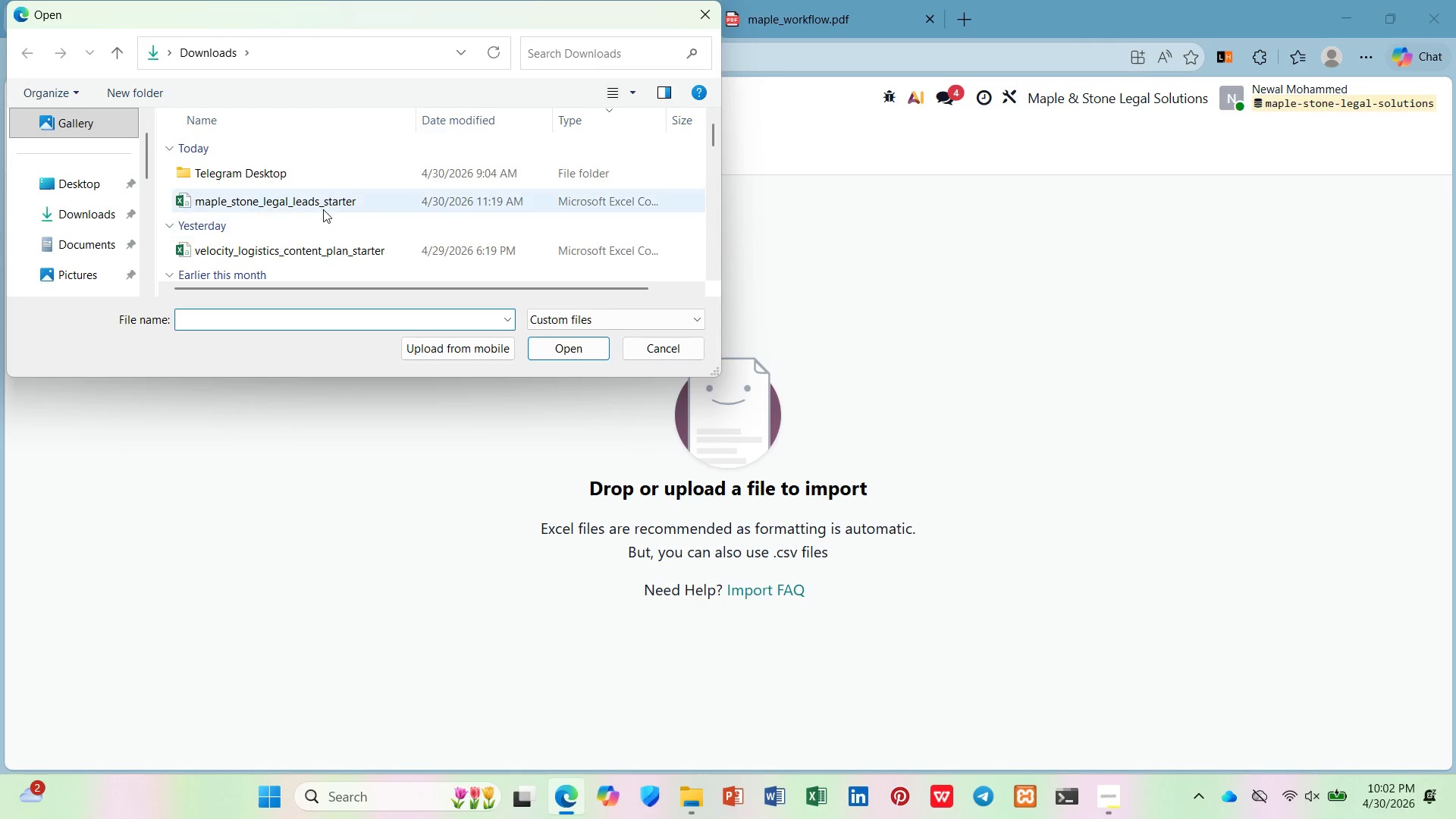 
left_click([324, 201])
 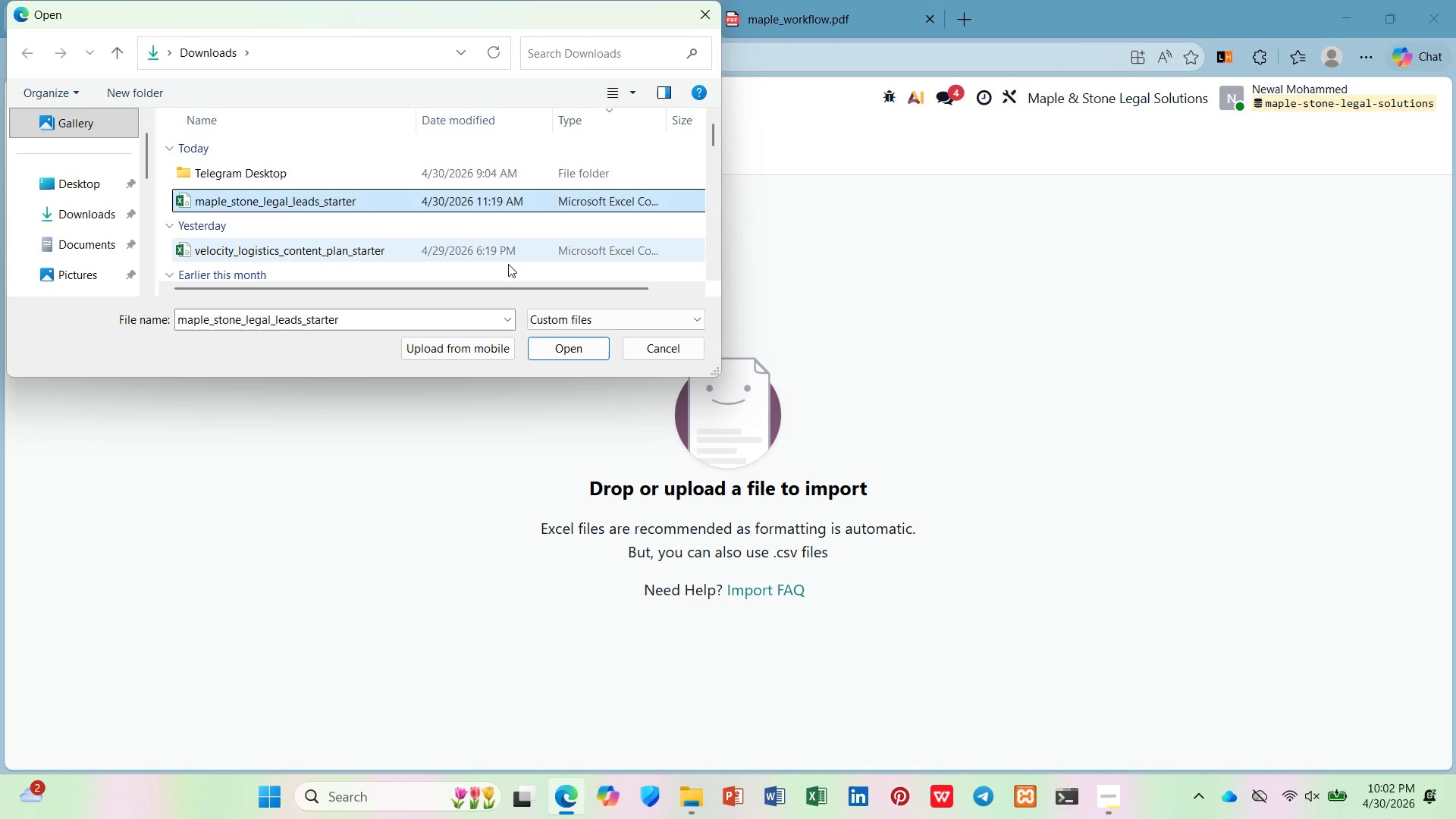 
left_click([579, 360])